 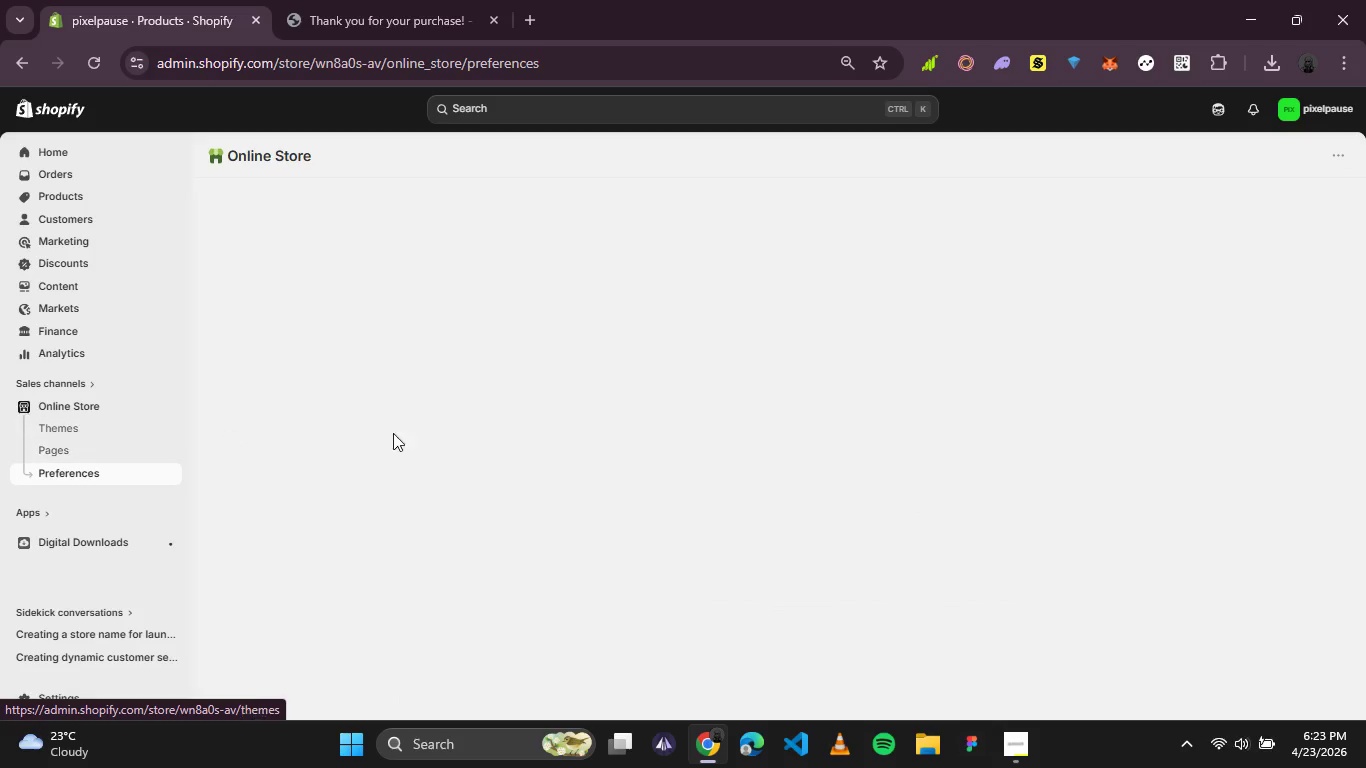 
left_click([774, 467])
 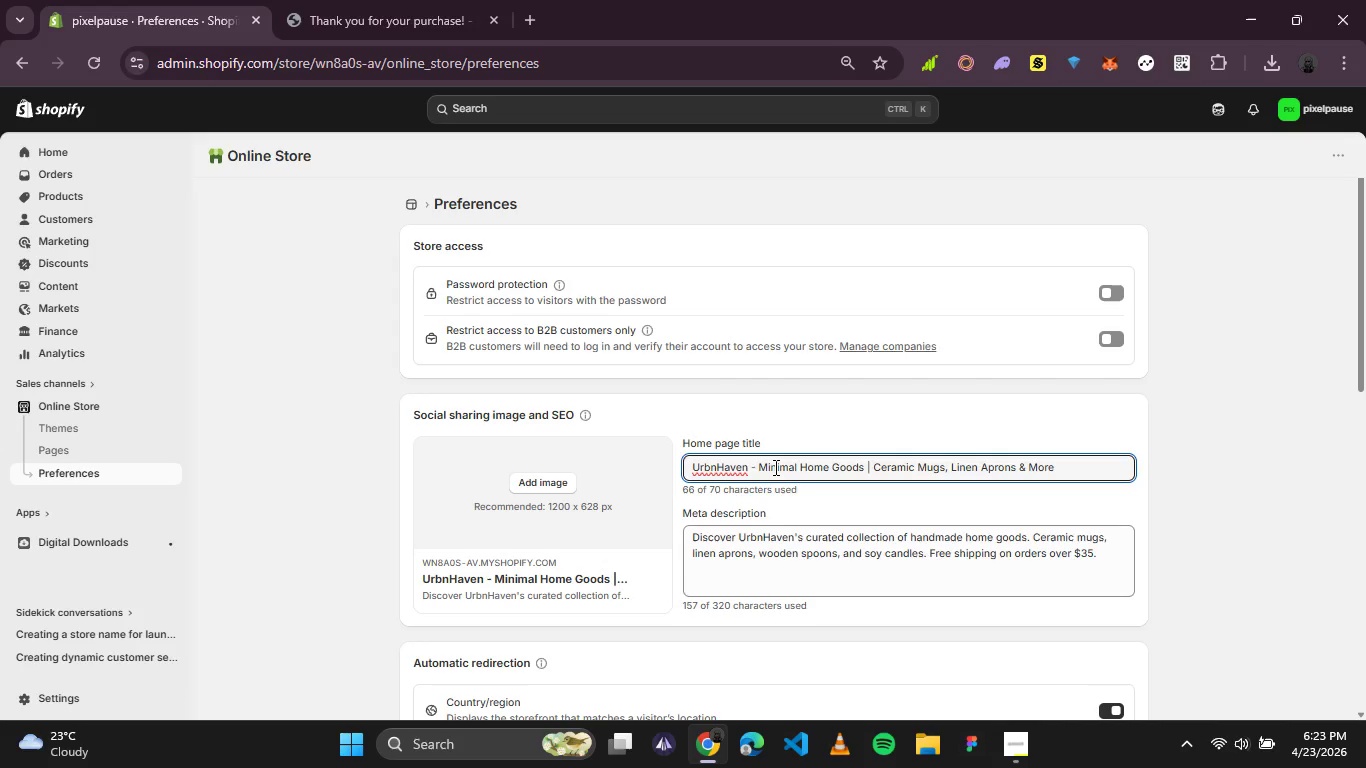 
key(Control+A)
 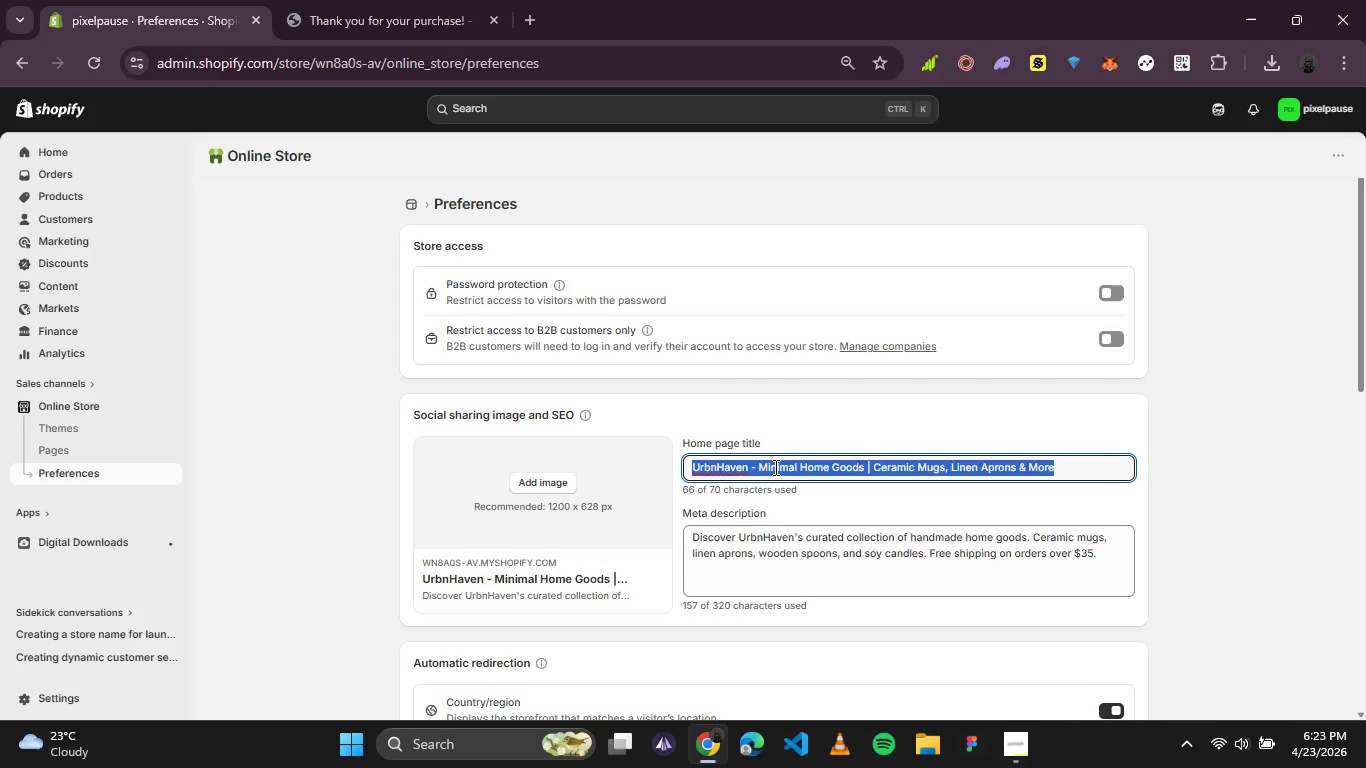 
type(PixelPause | Digital)
 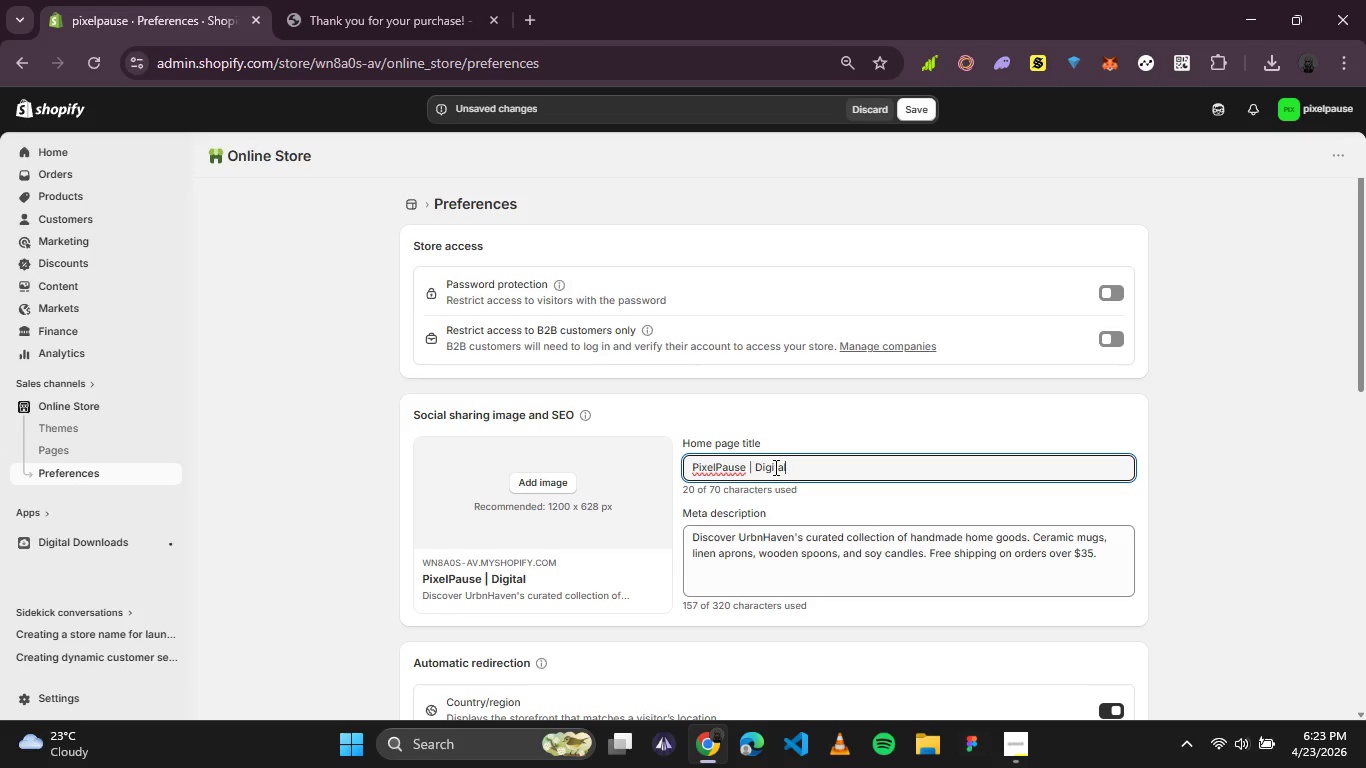 
wait(5.47)
 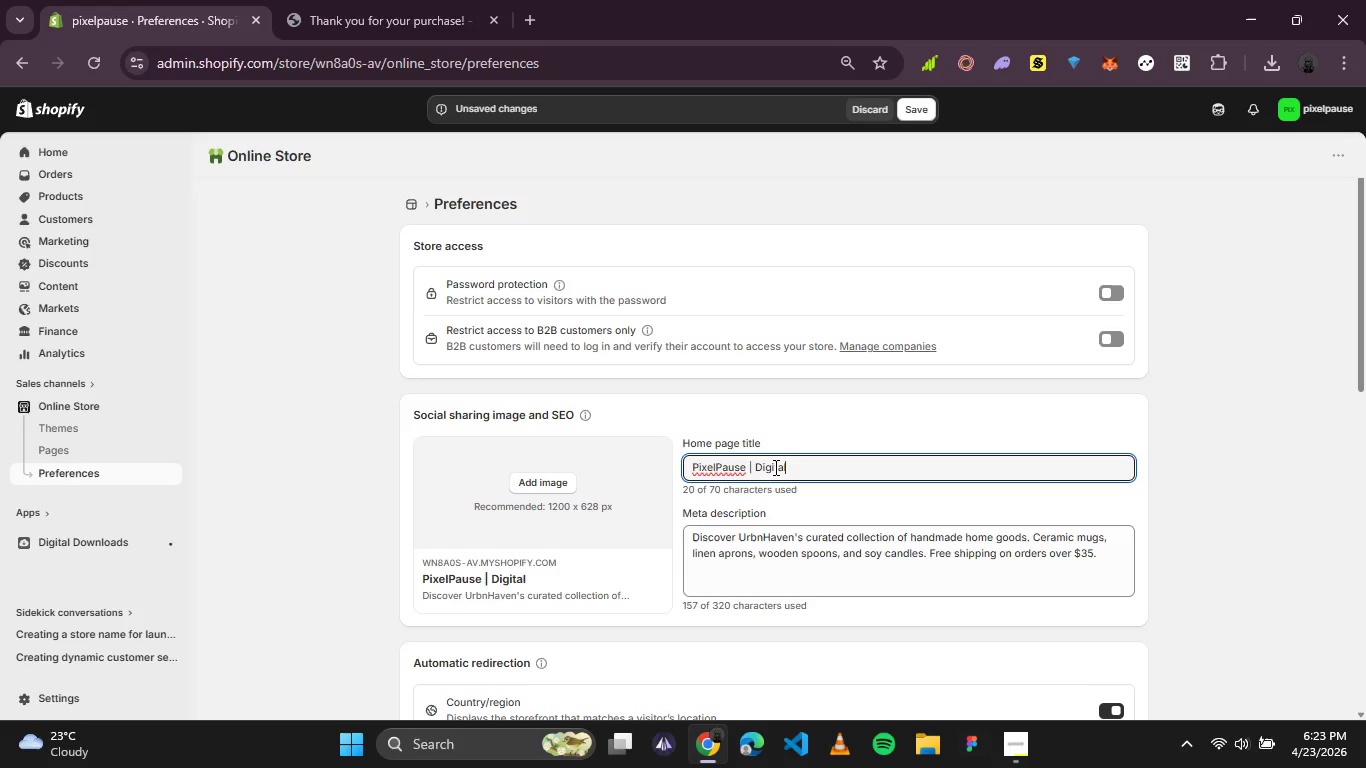 
type( Meditation Audio & printable | )
 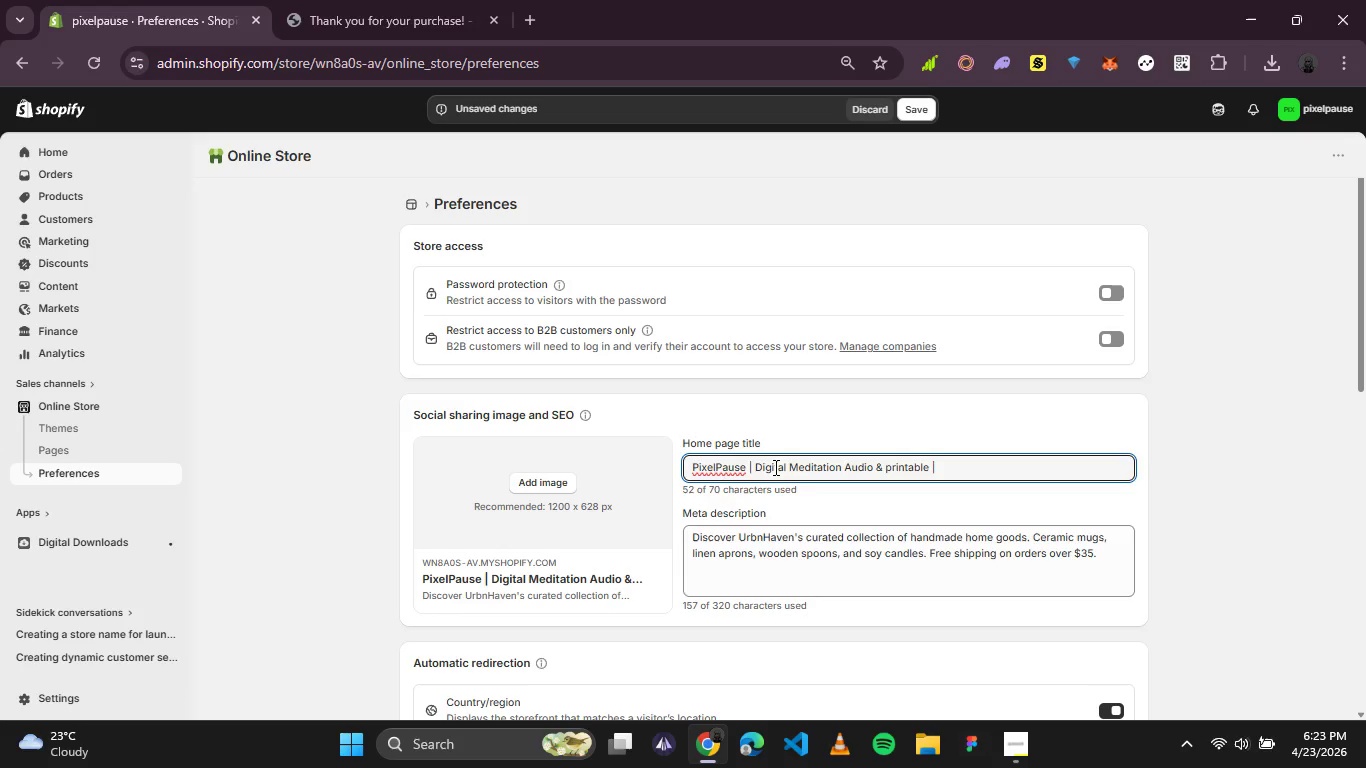 
key(ArrowLeft)
 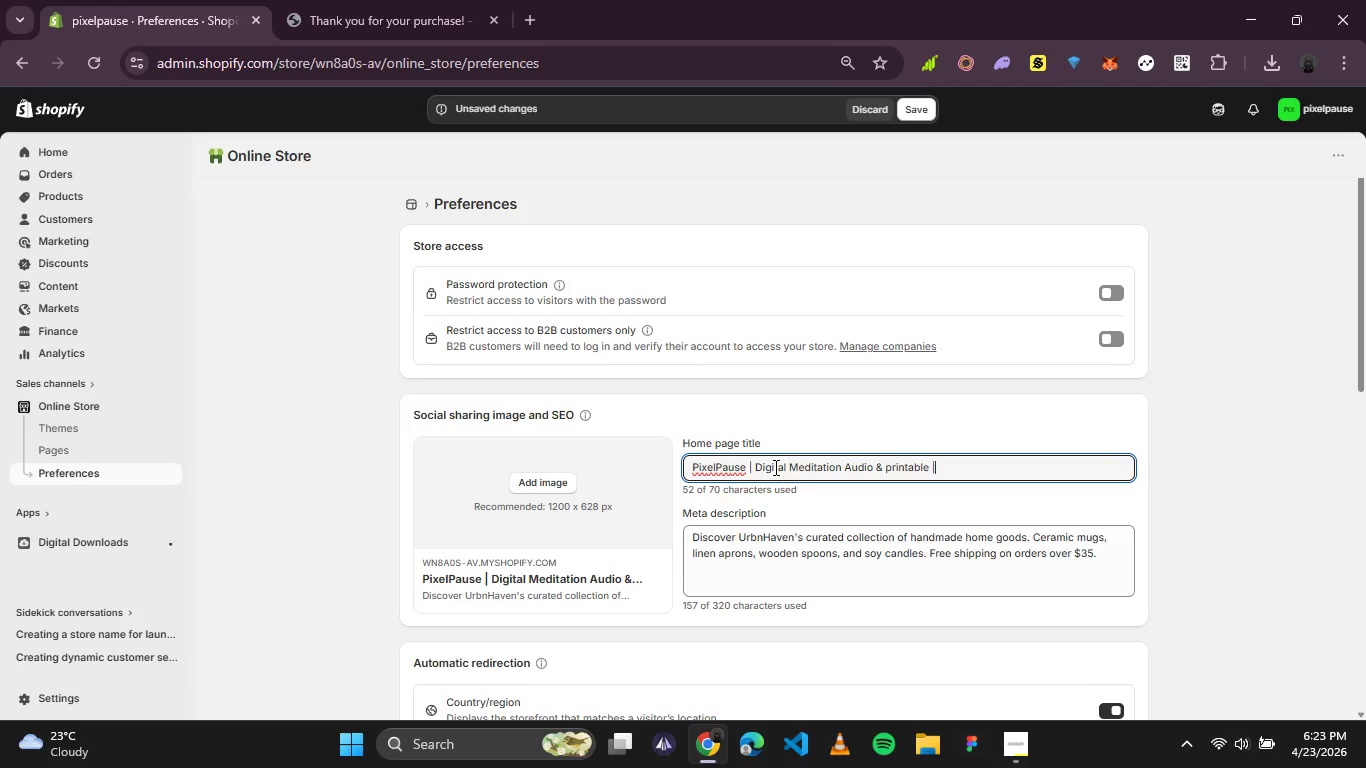 
key(ArrowLeft)
 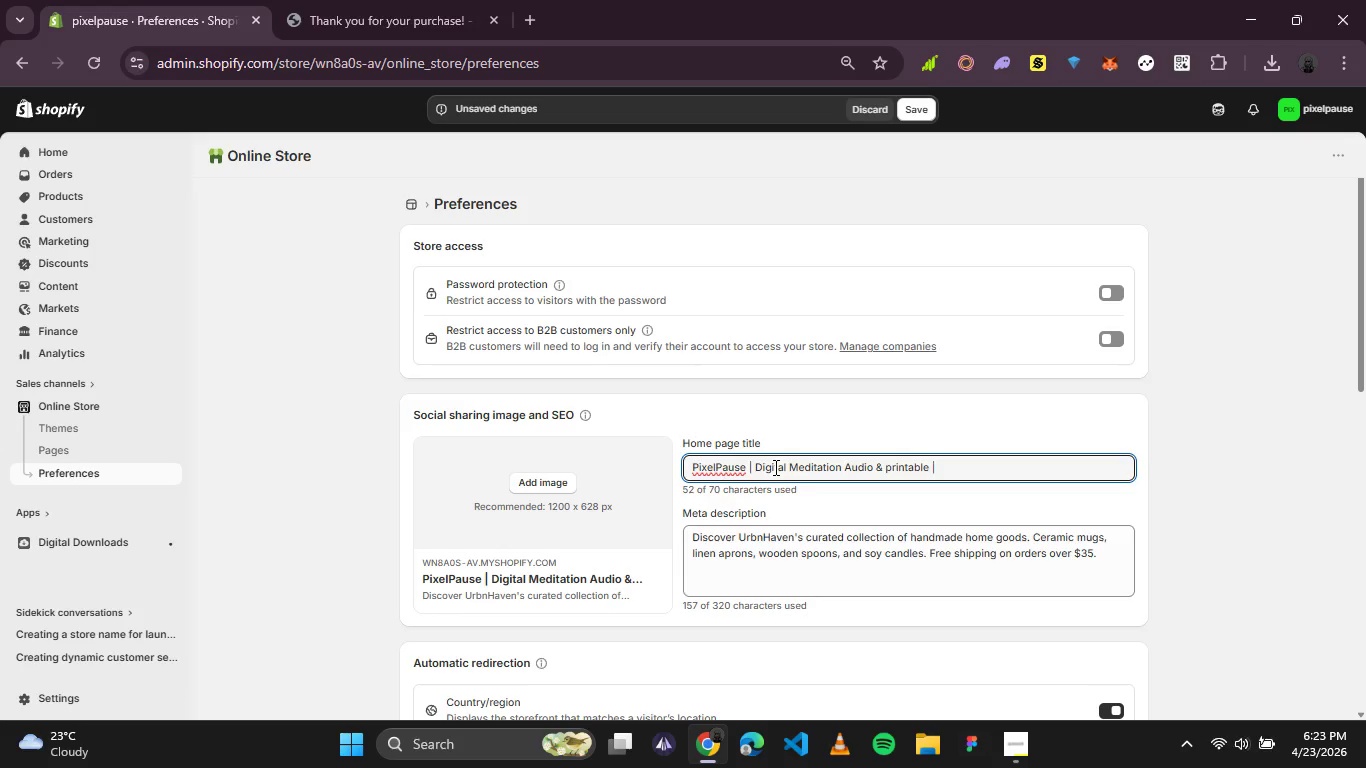 
key(ArrowLeft)
 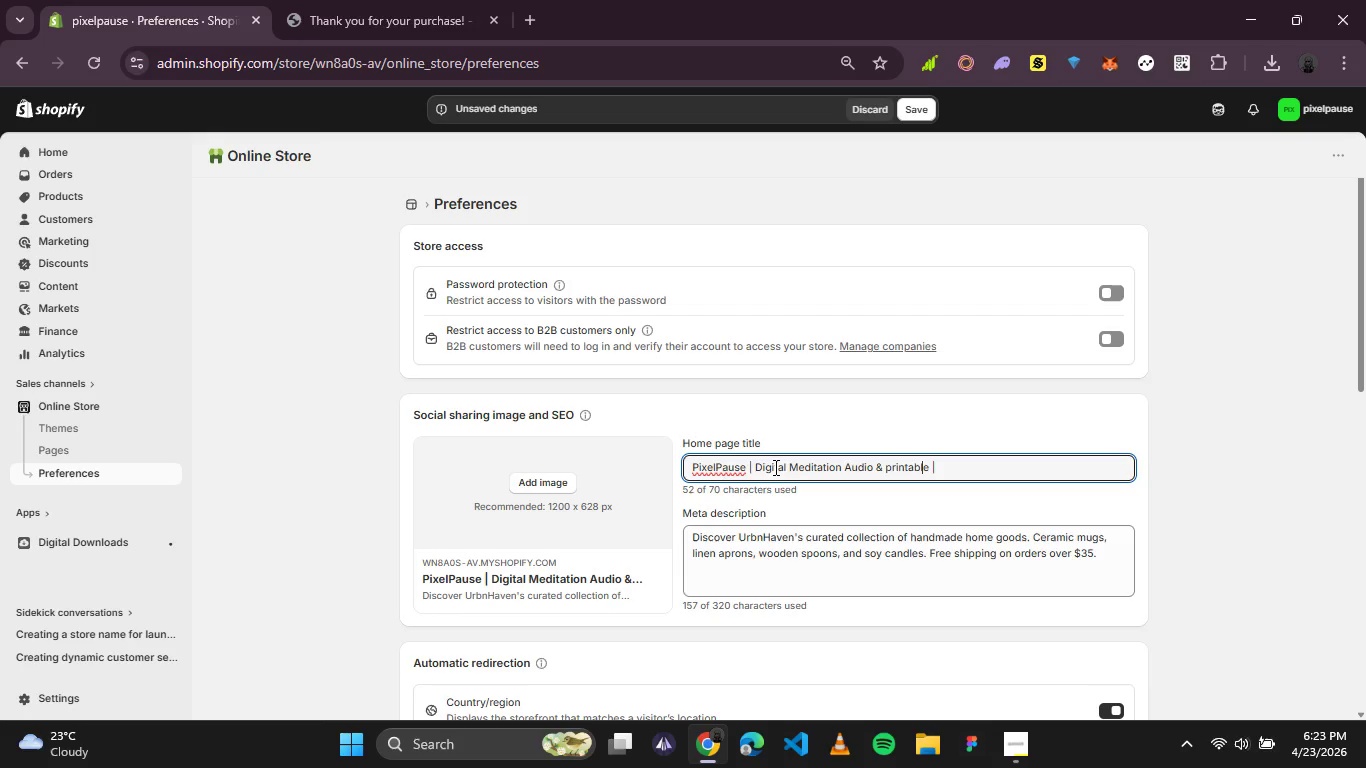 
key(ArrowLeft)
 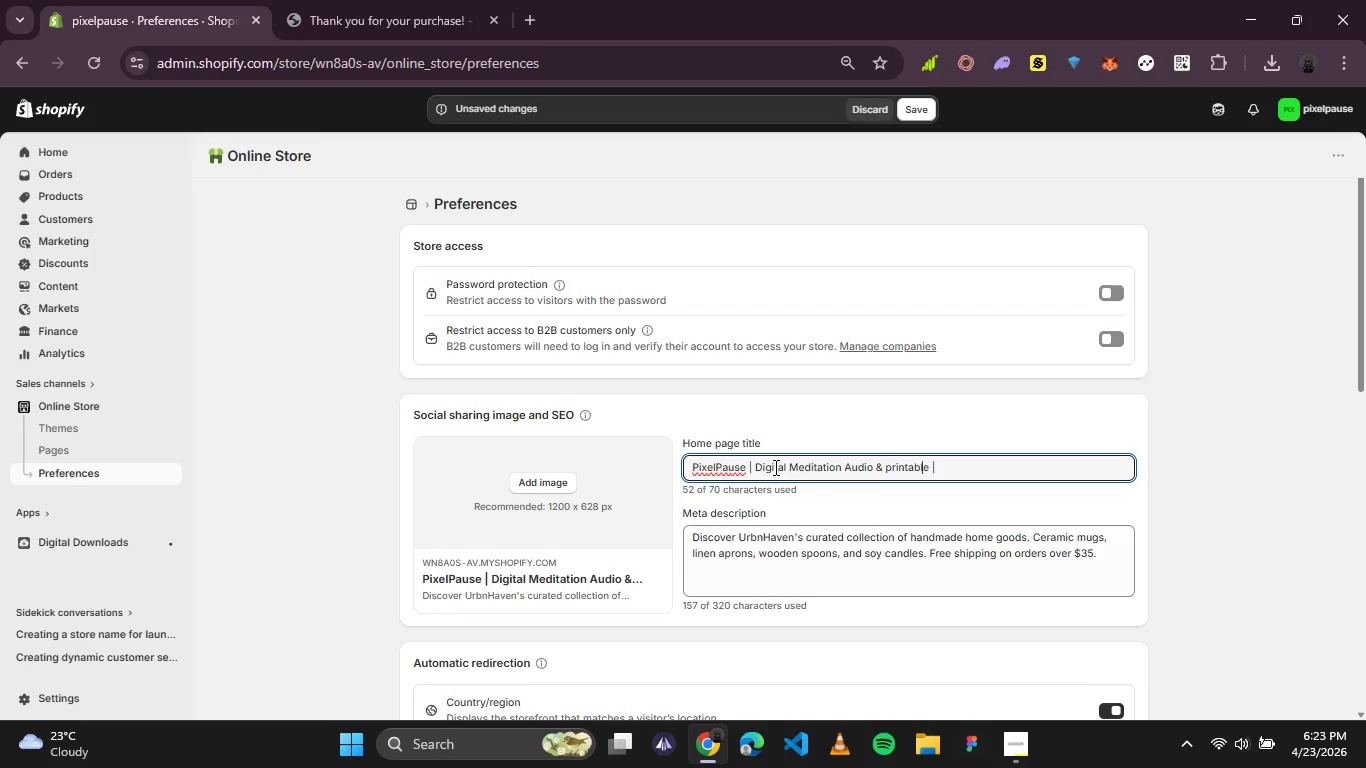 
key(ArrowLeft)
 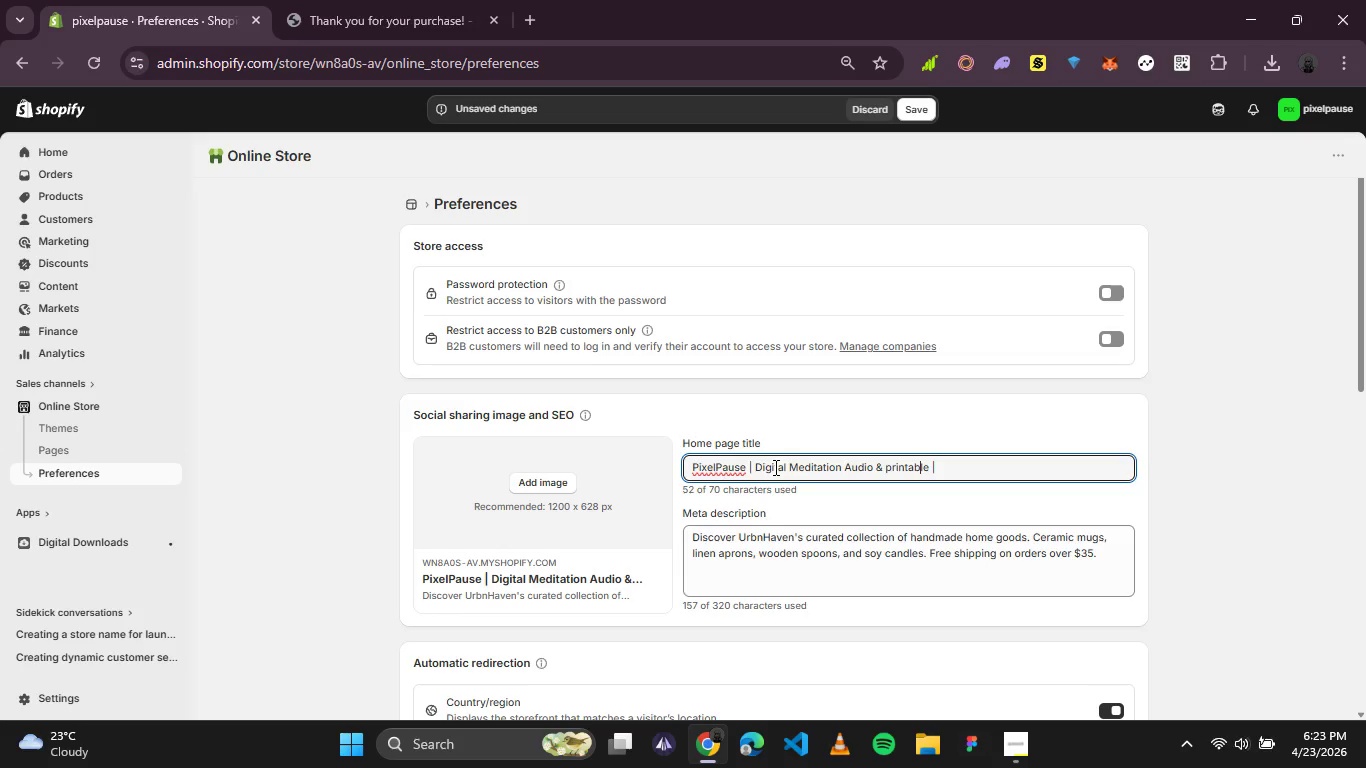 
key(ArrowLeft)
 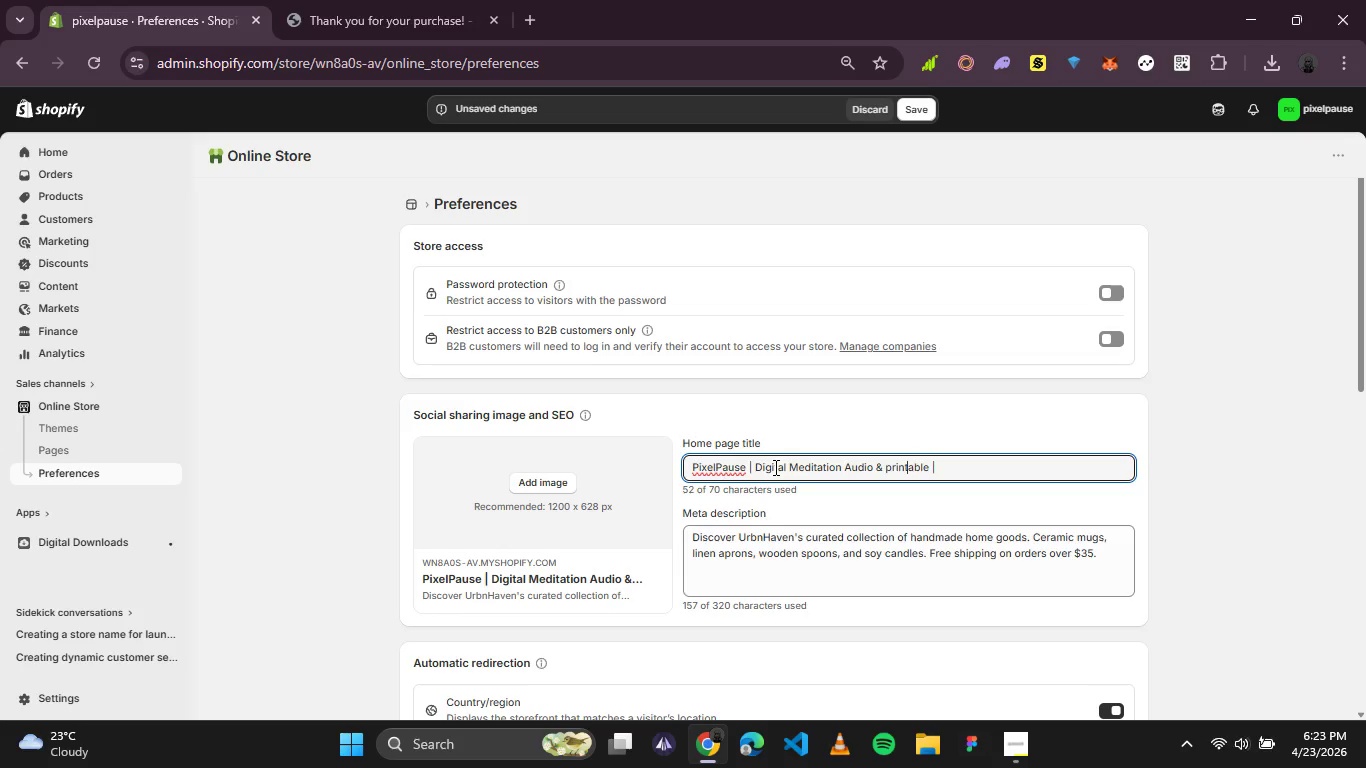 
key(ArrowLeft)
 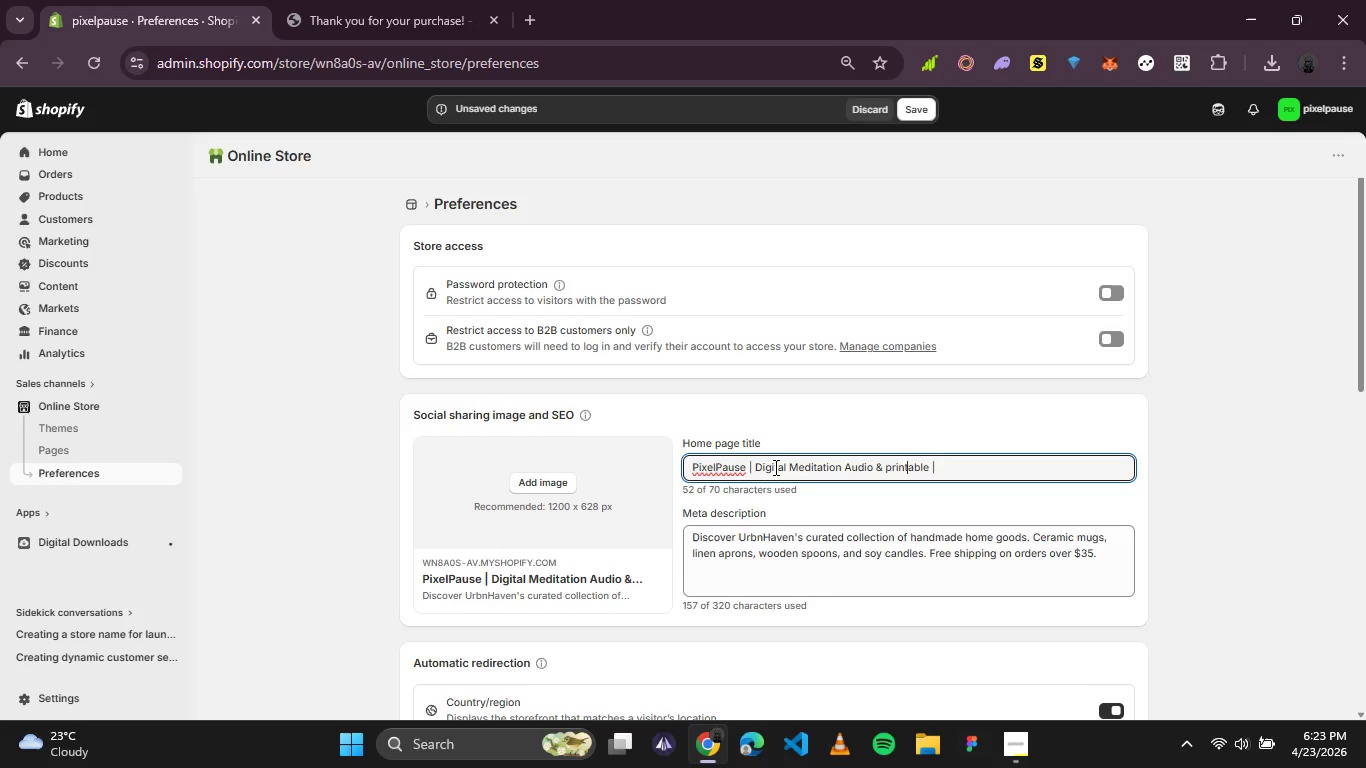 
key(ArrowLeft)
 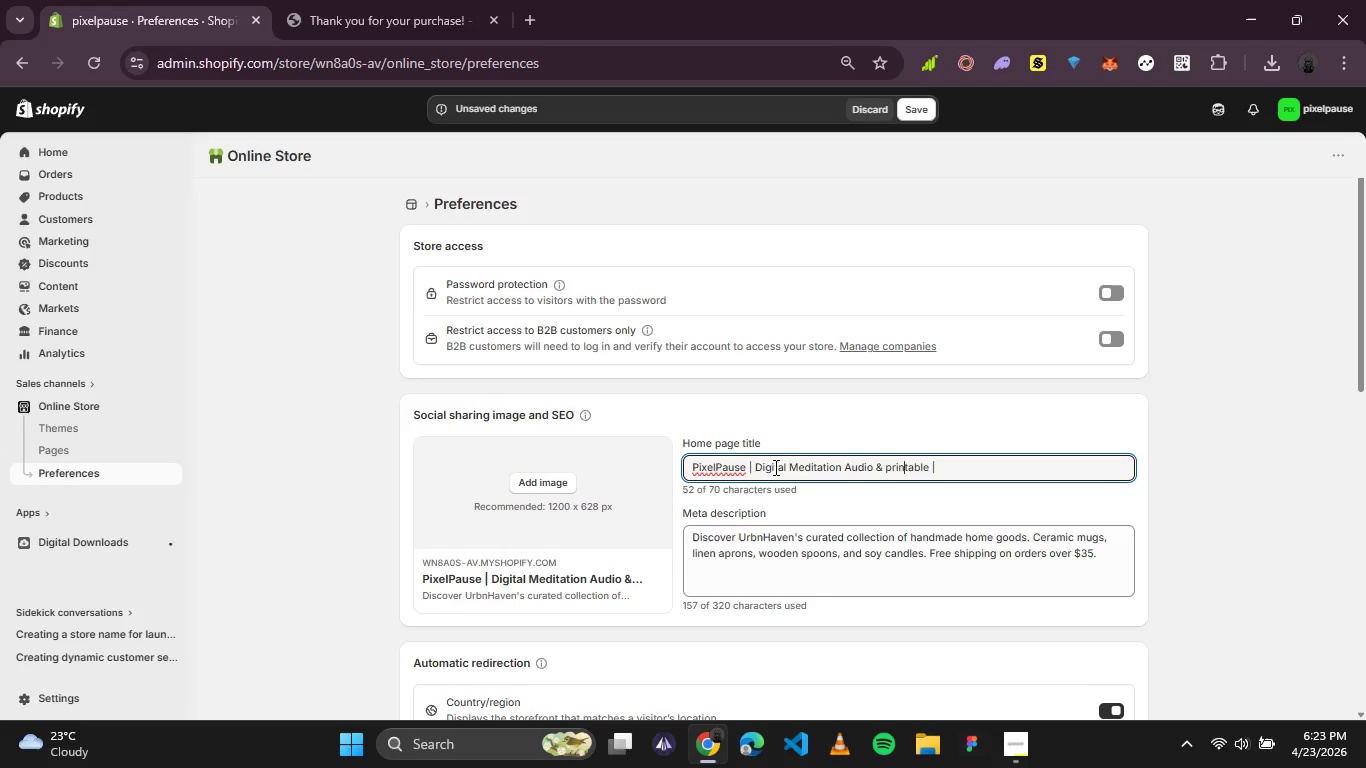 
key(ArrowLeft)
 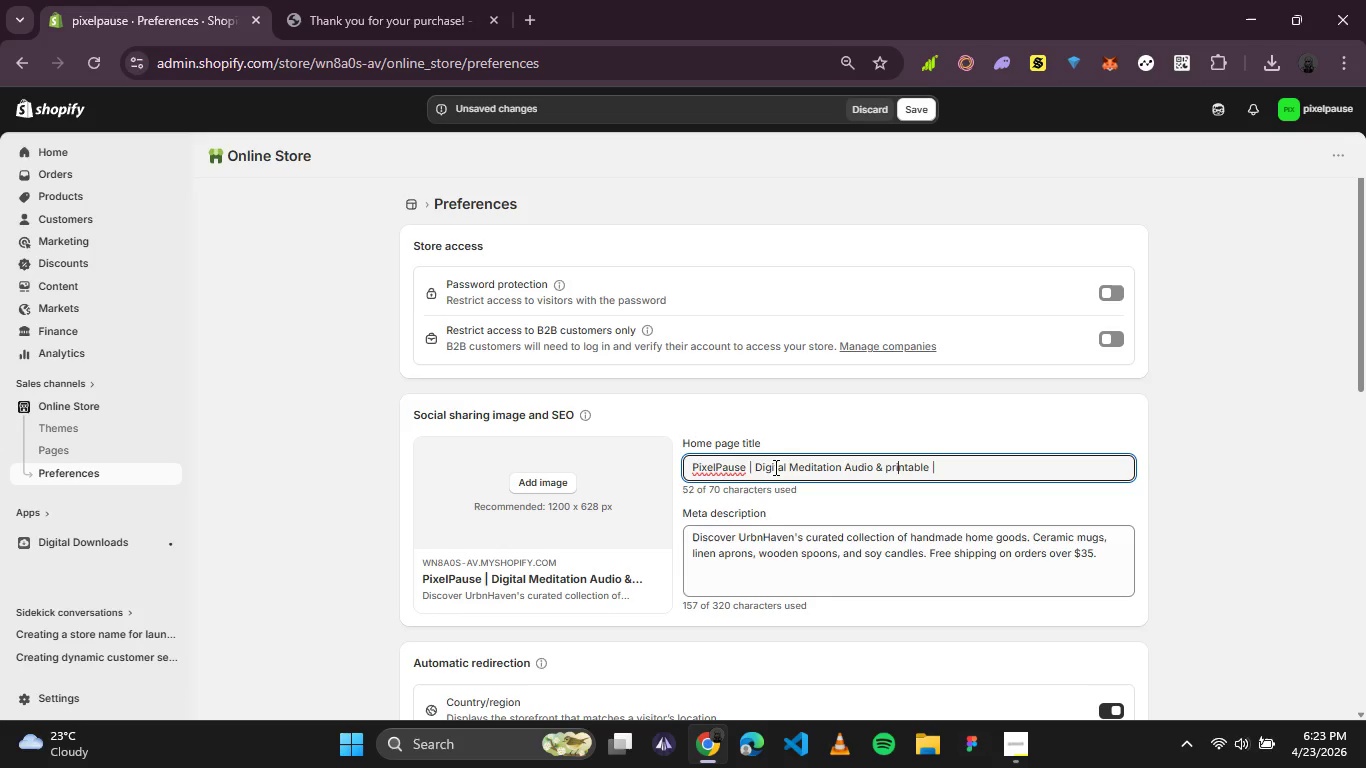 
key(ArrowLeft)
 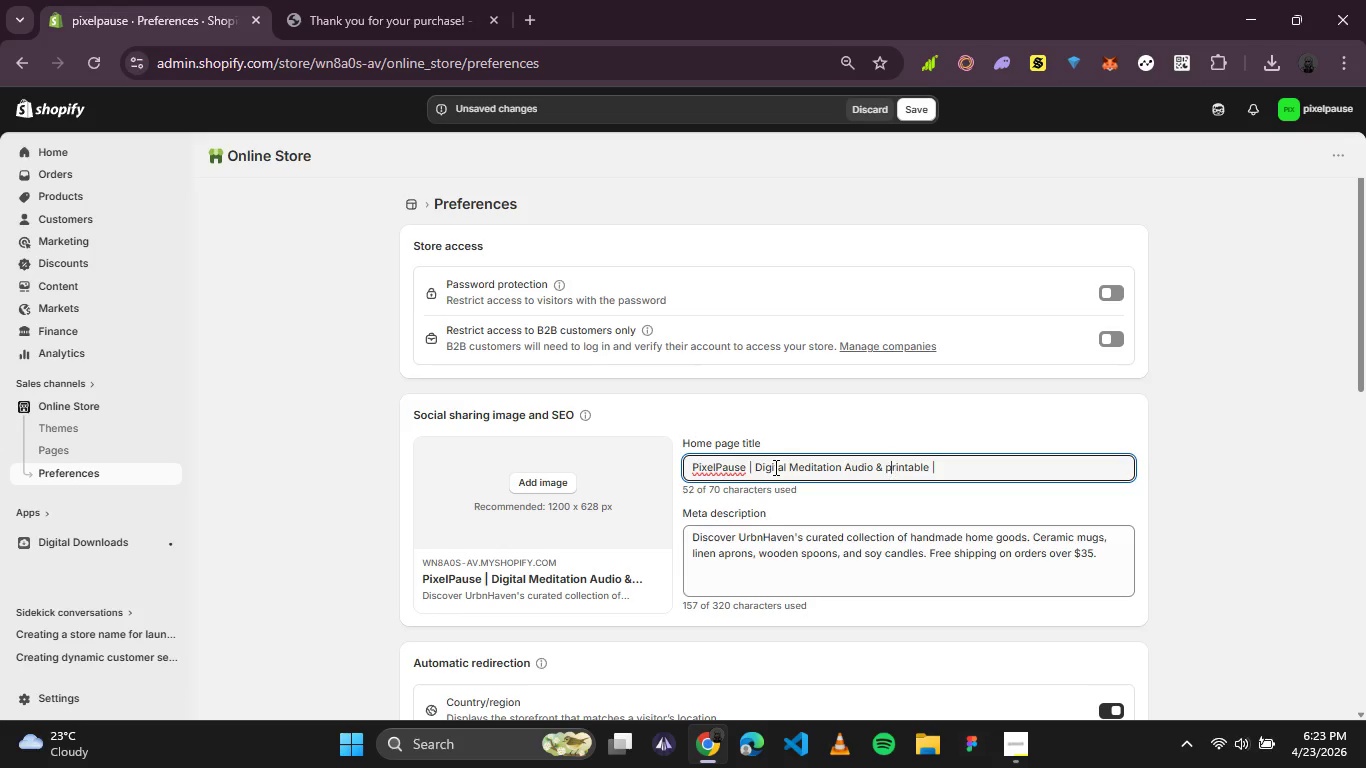 
key(ArrowLeft)
 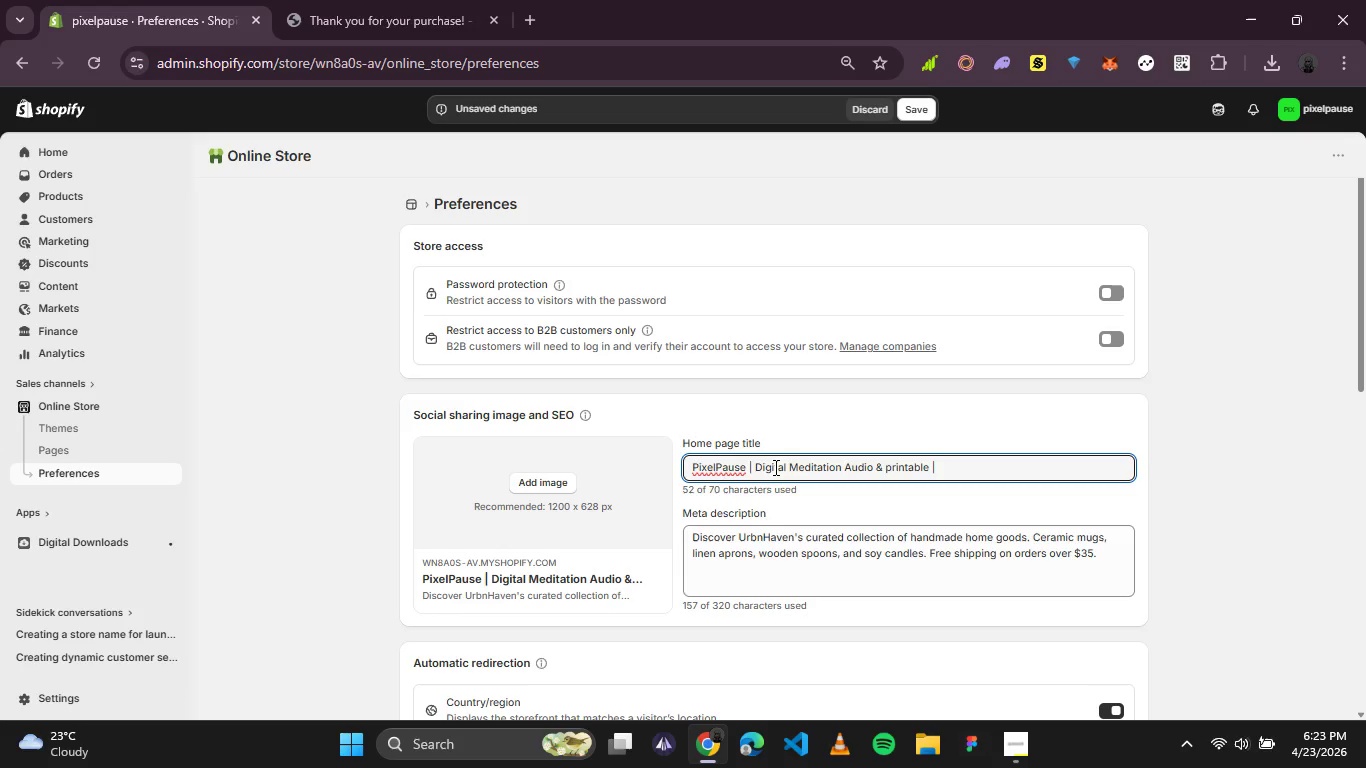 
key(Backspace)
 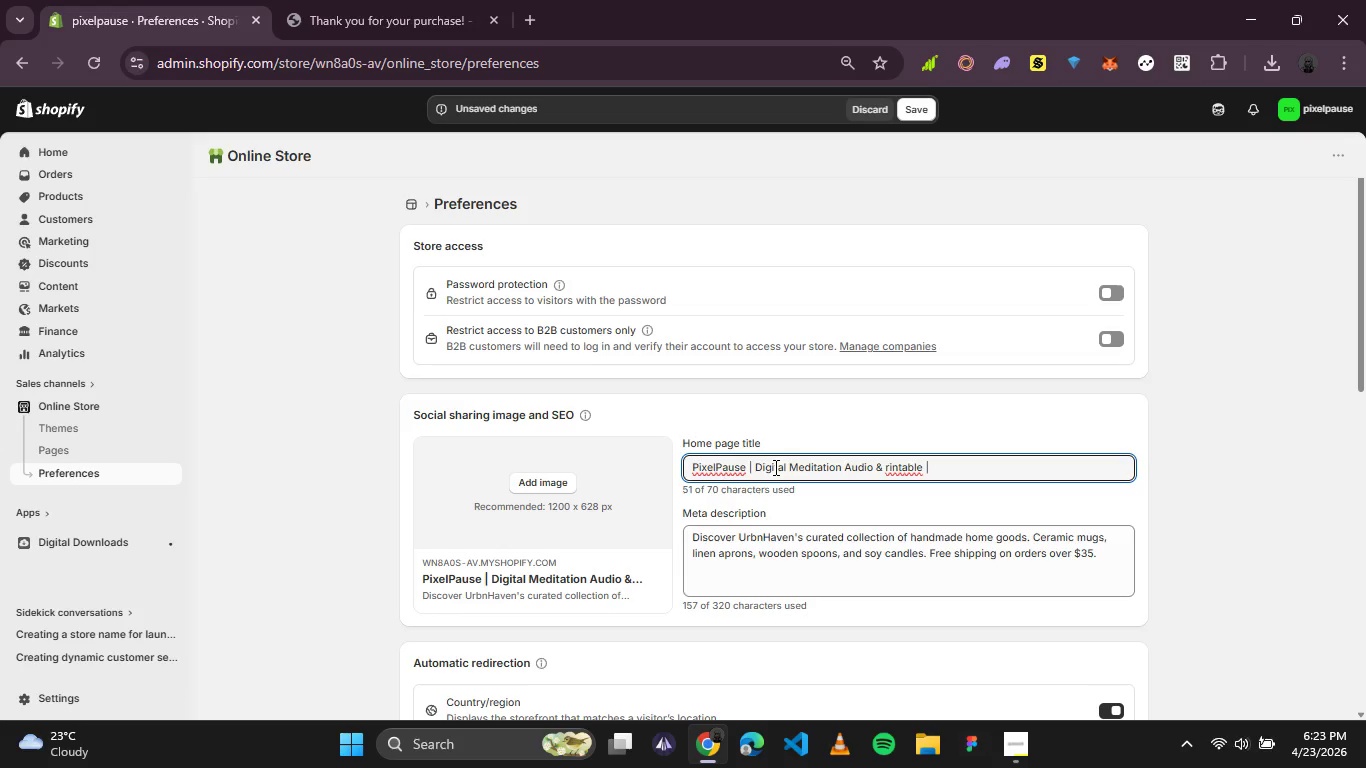 
key(CapsLock)
 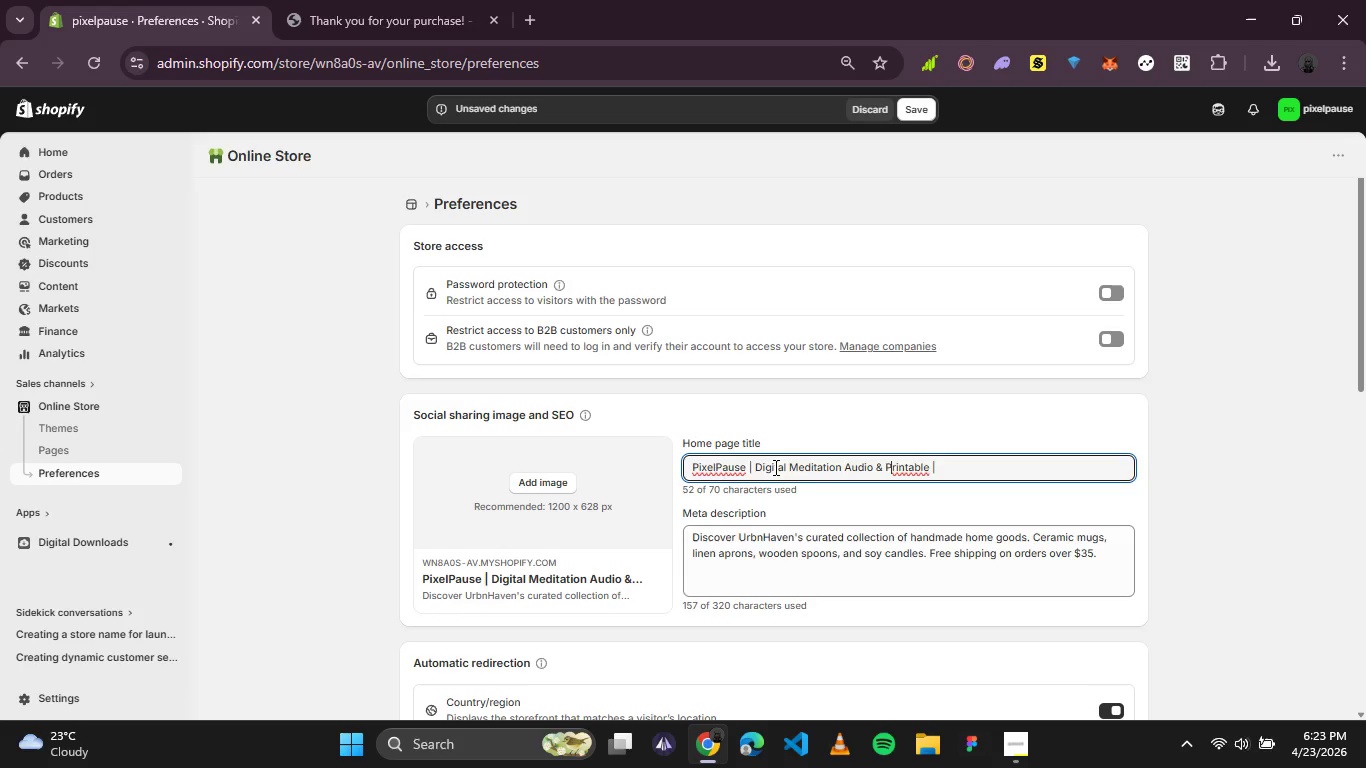 
key(P)
 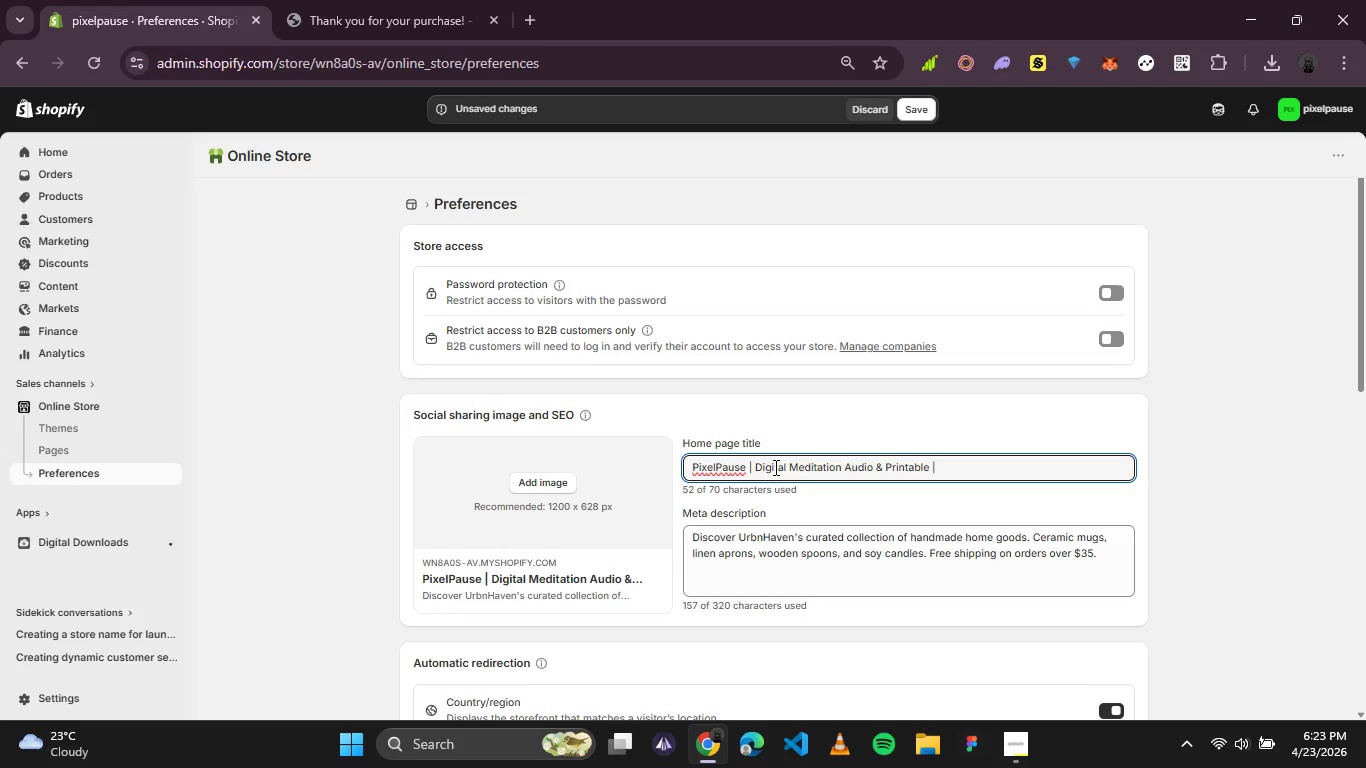 
hold_key(key=ArrowRight, duration=0.59)
 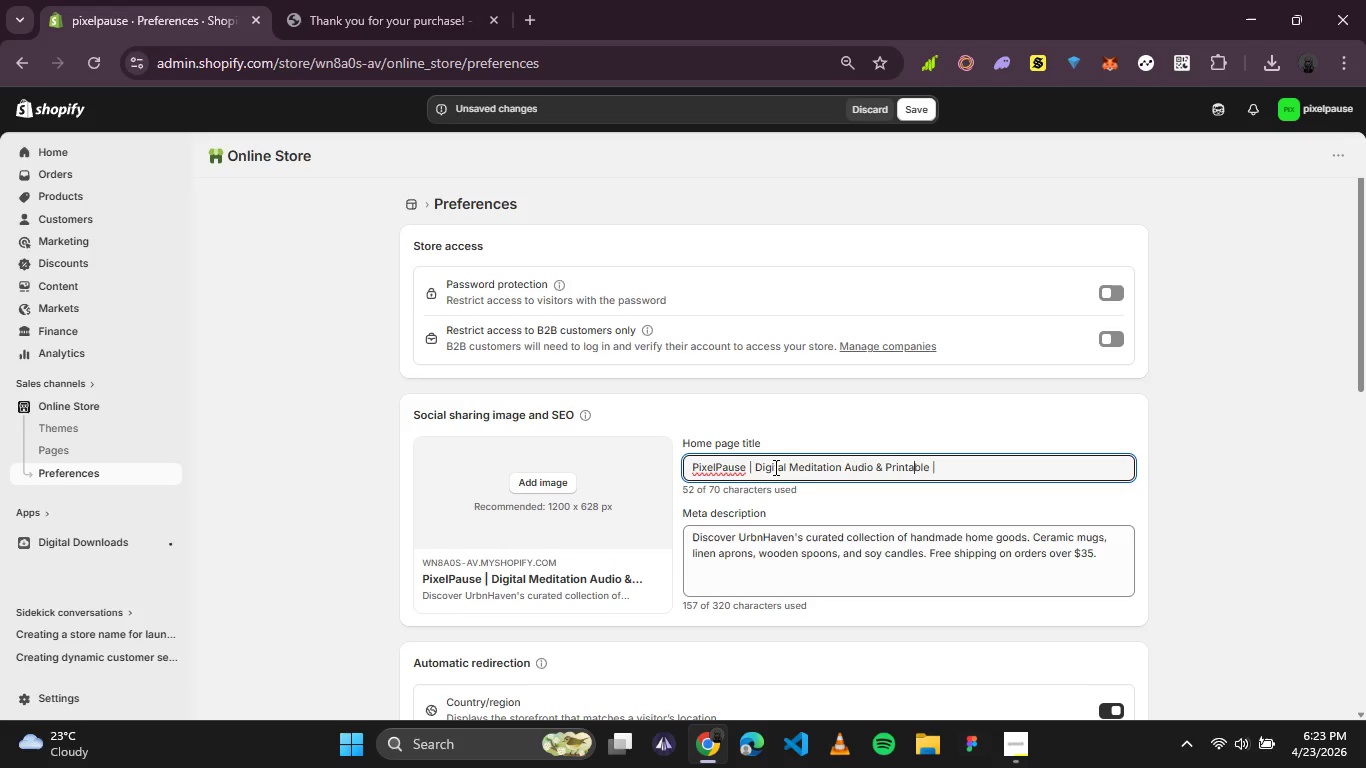 
key(ArrowRight)
 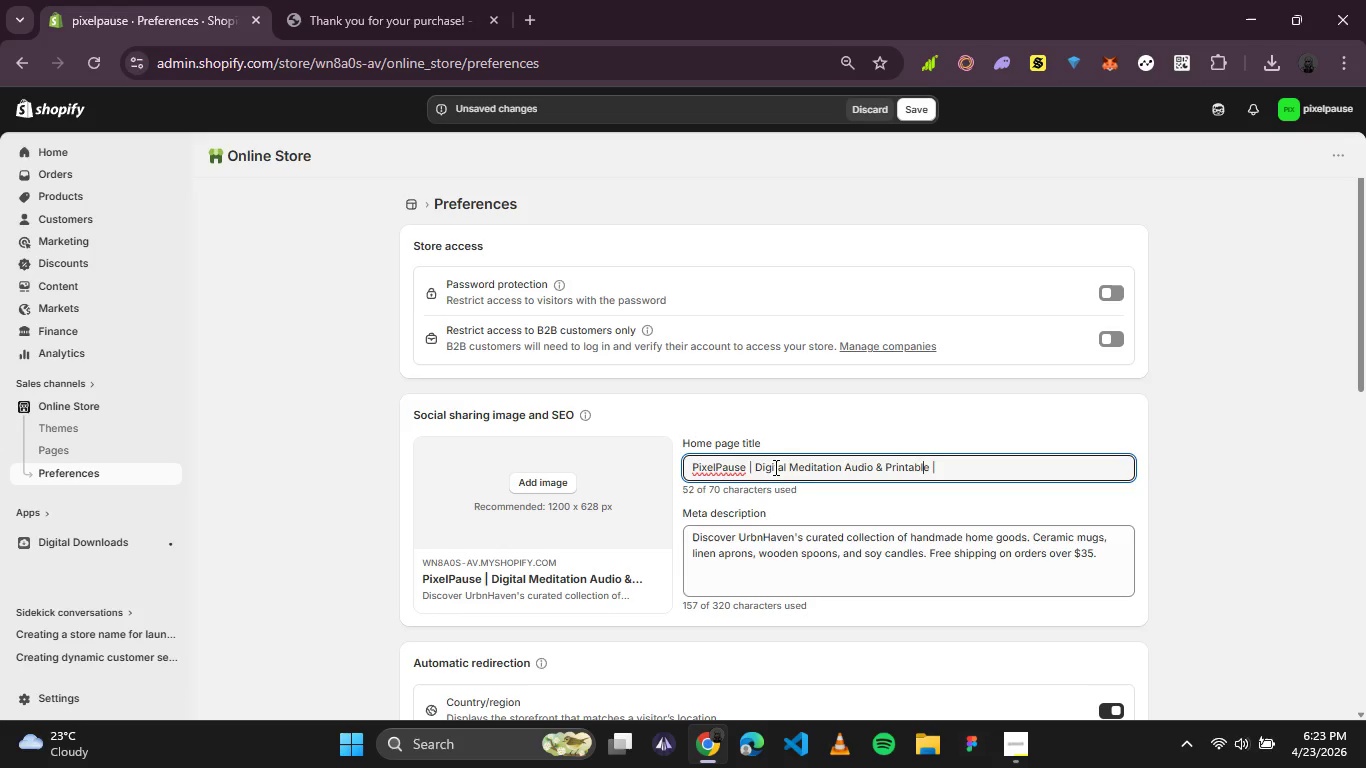 
key(ArrowRight)
 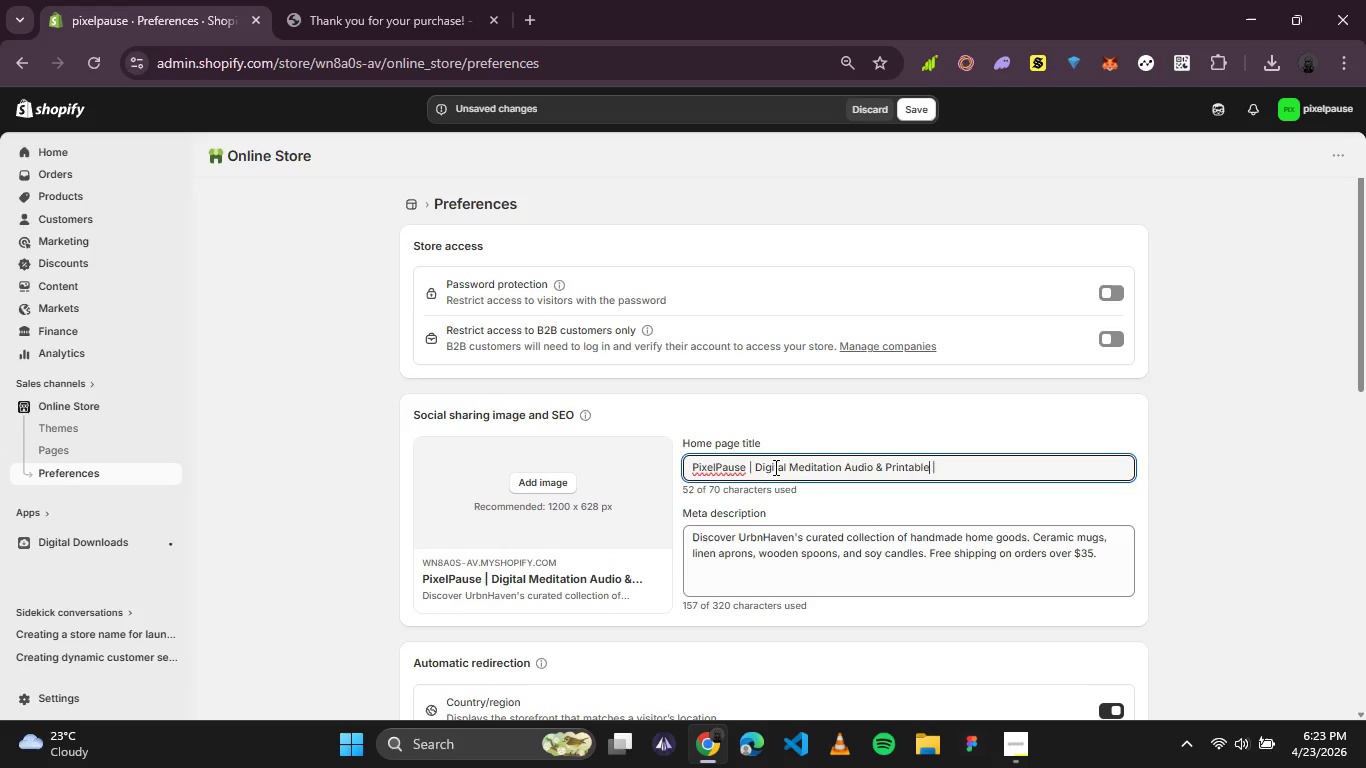 
key(ArrowRight)
 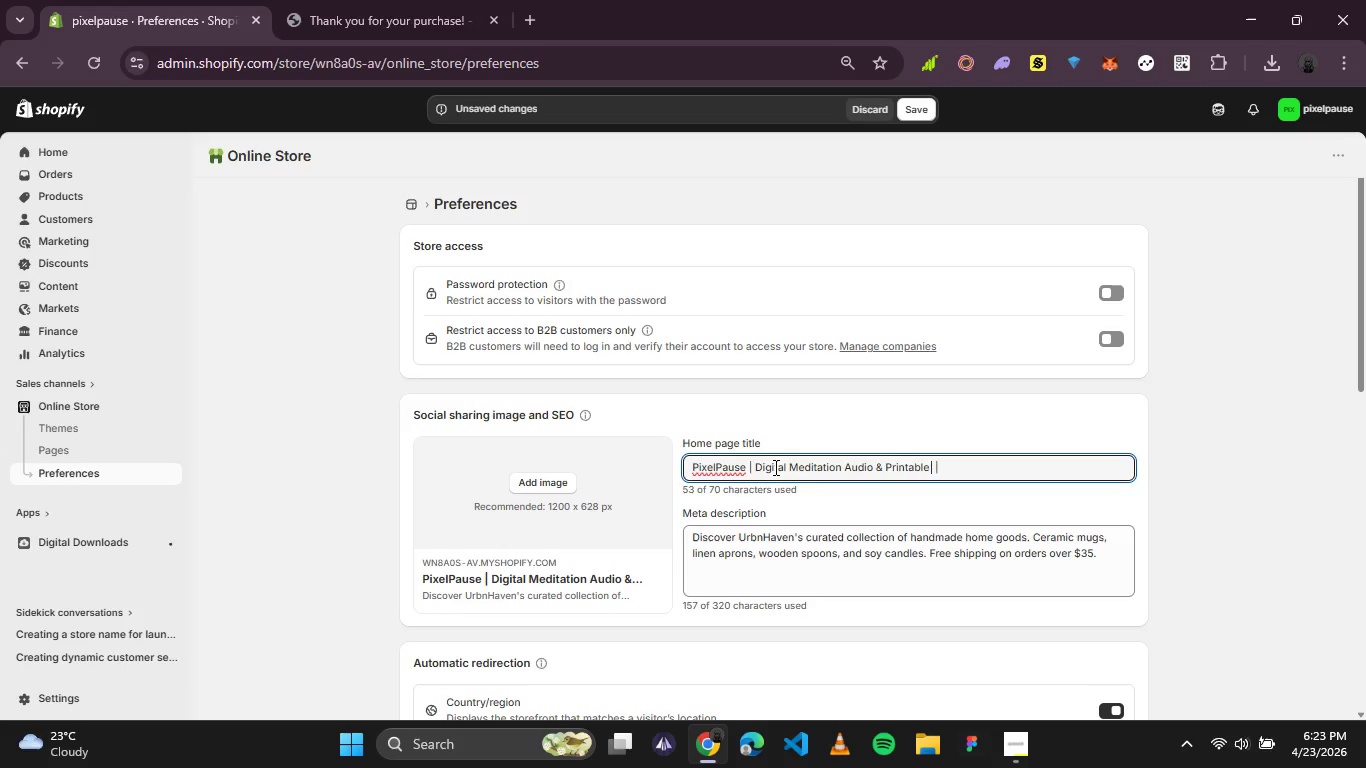 
type( pL)
key(Backspace)
key(Backspace)
type(Planner)
 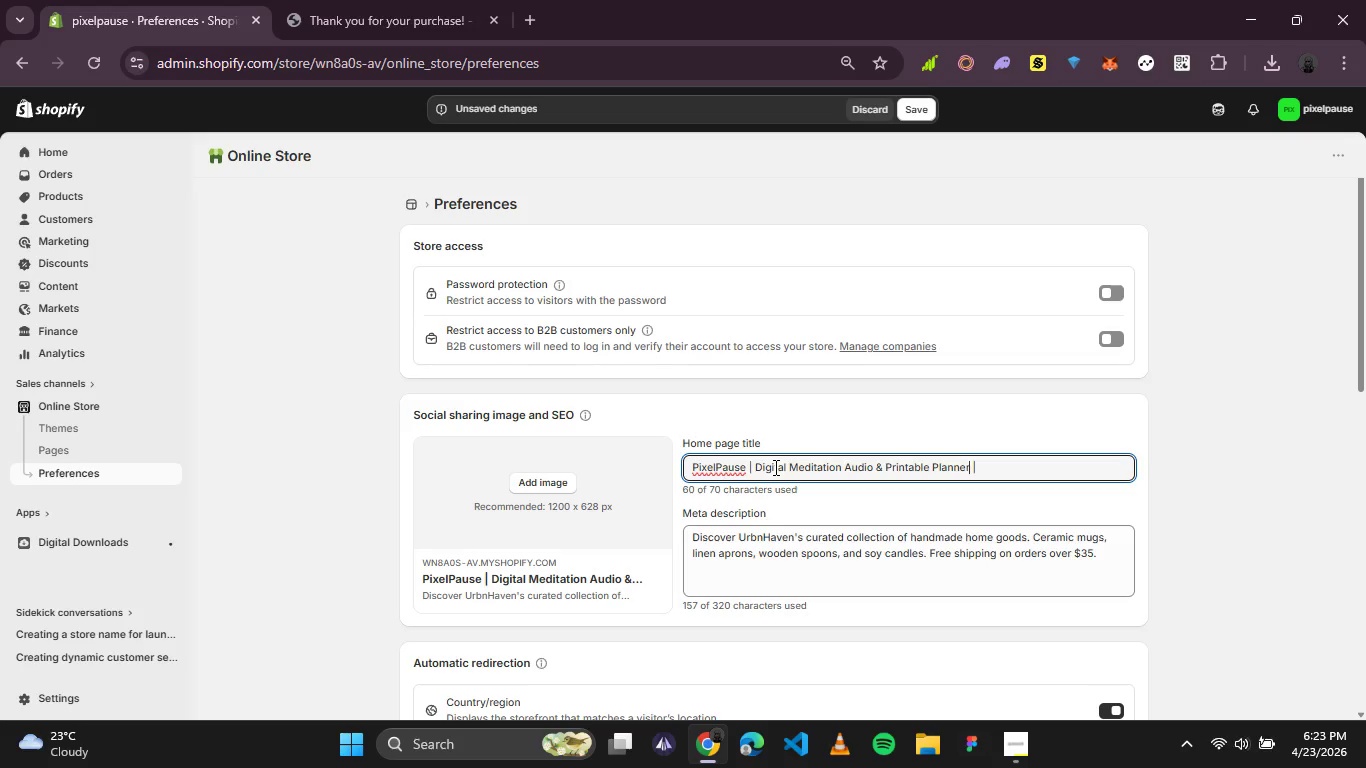 
key(ArrowRight)
 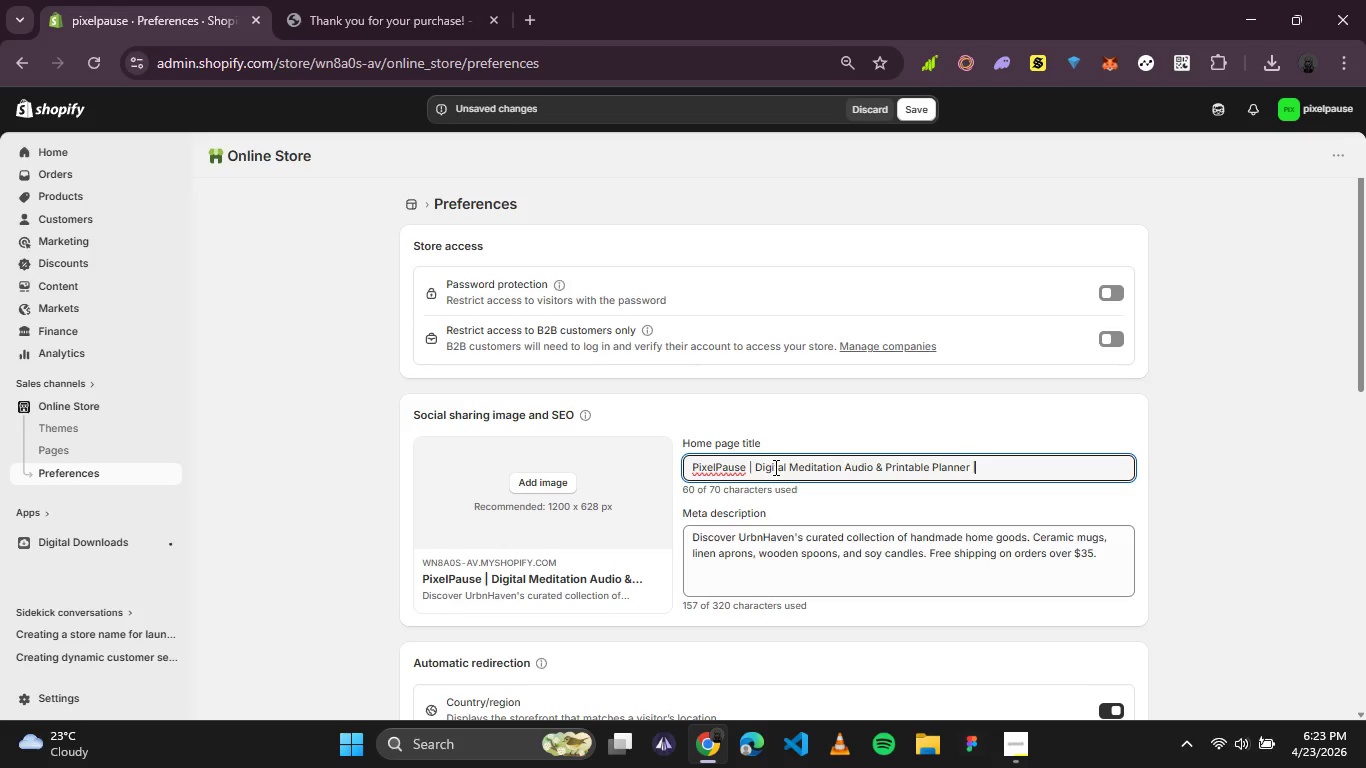 
key(ArrowRight)
 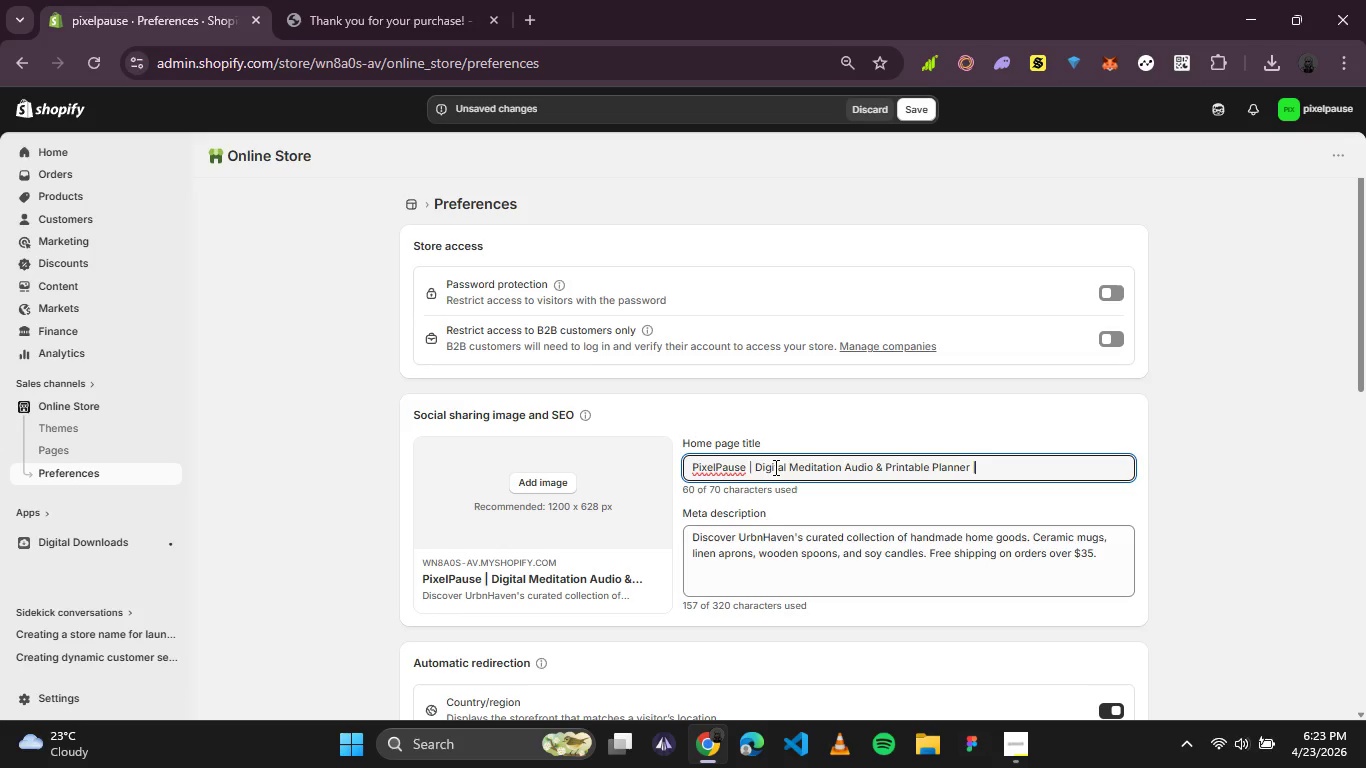 
key(ArrowRight)
 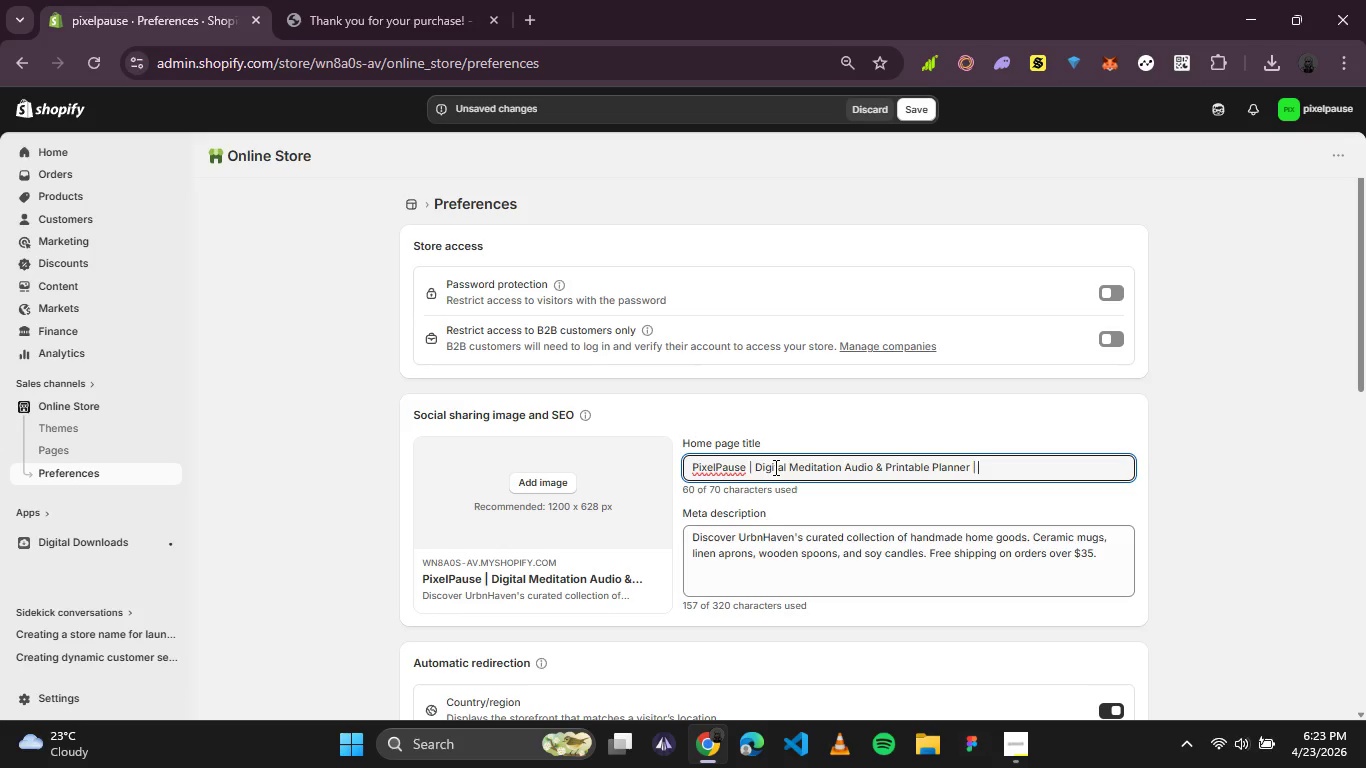 
type(Instant Download)
 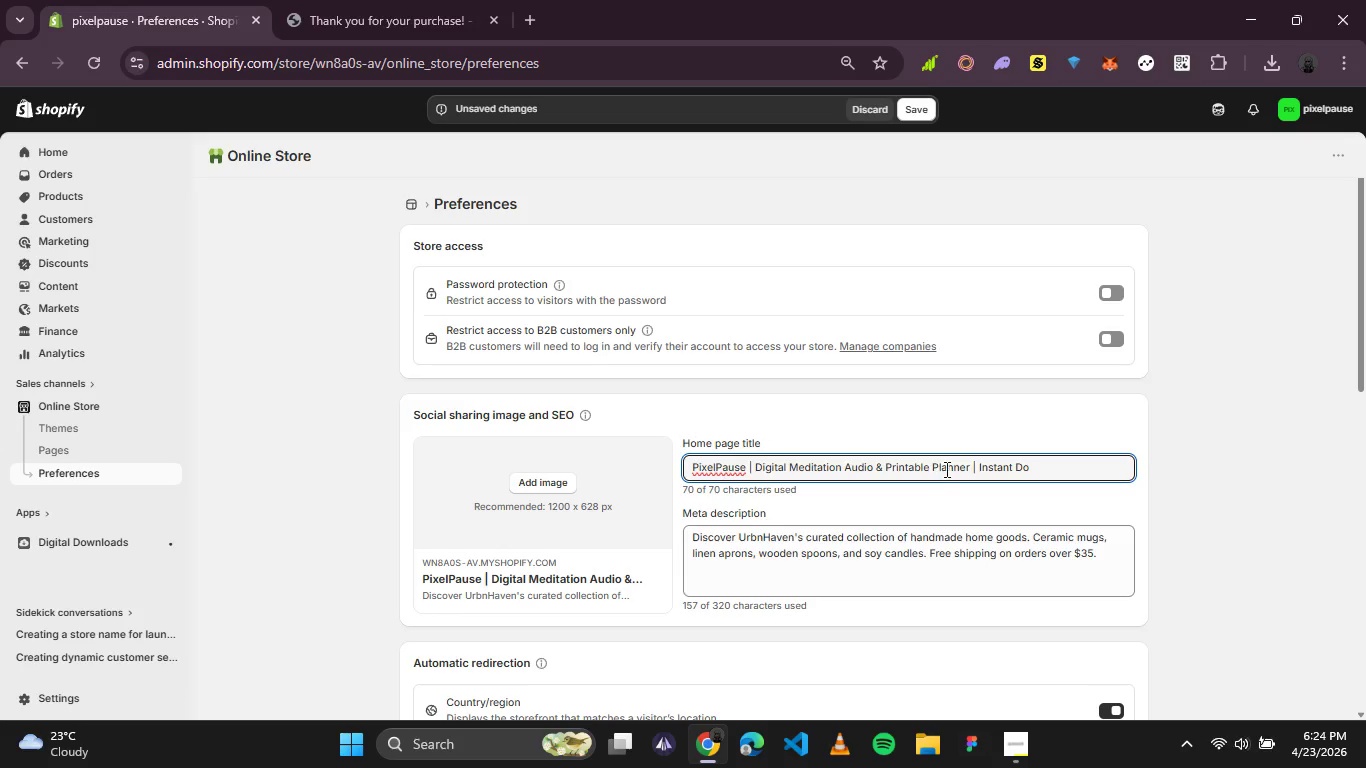 
left_click([973, 468])
 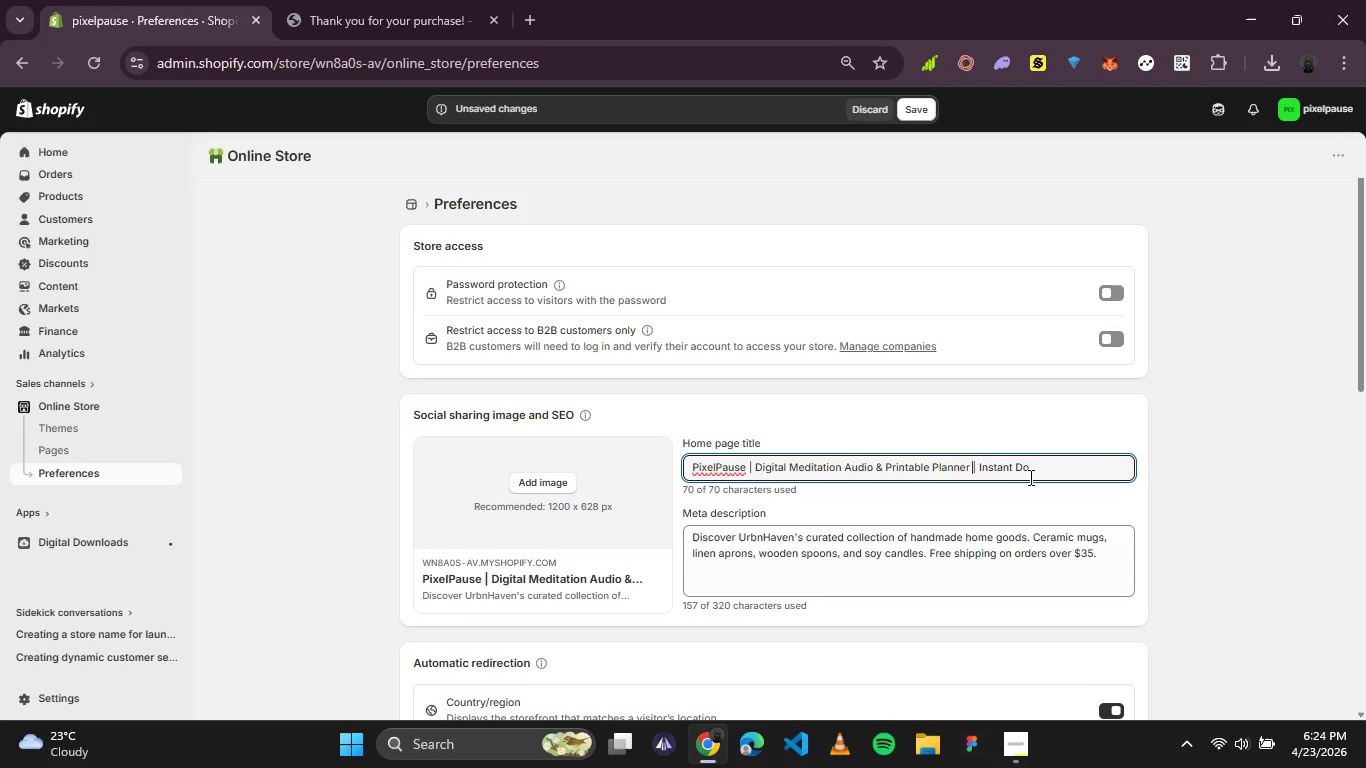 
left_click_drag(start_coordinate=[1034, 465], to_coordinate=[977, 468])
 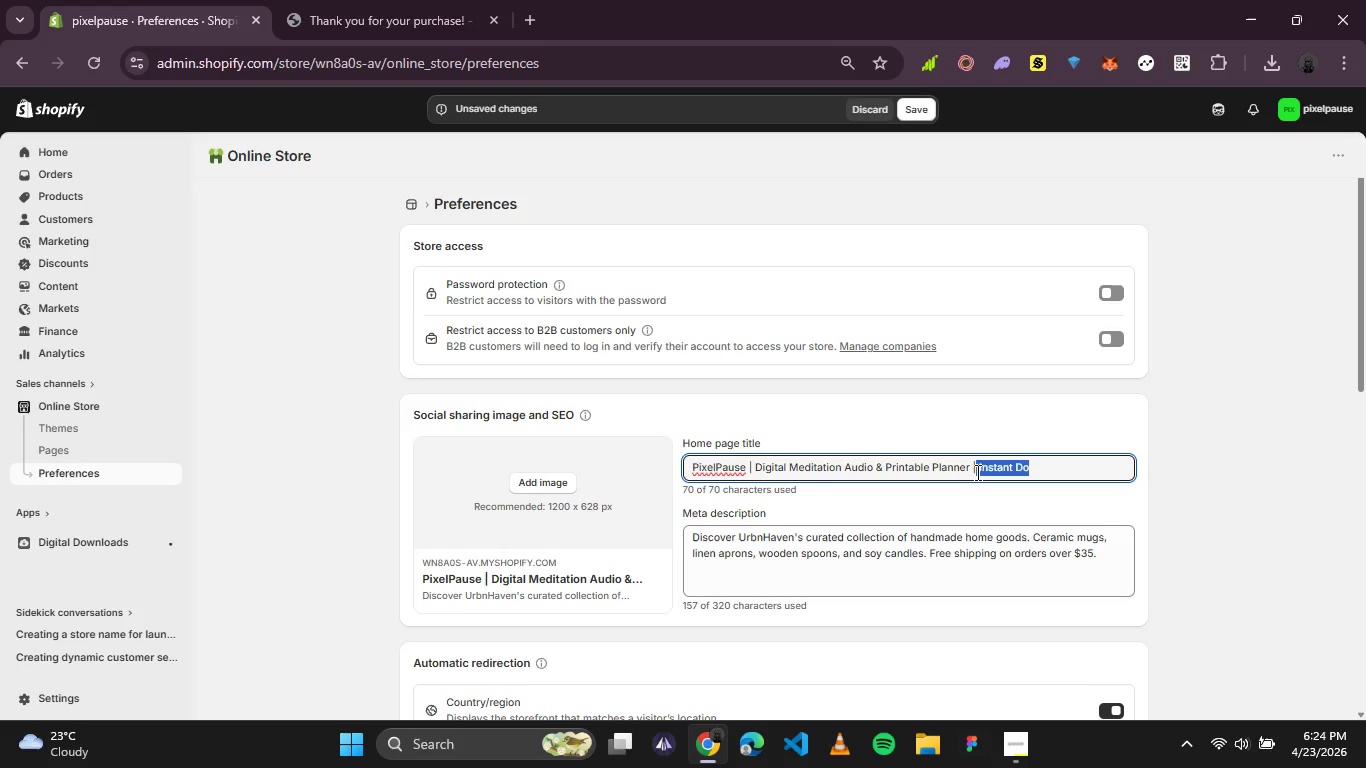 
key(Backspace)
 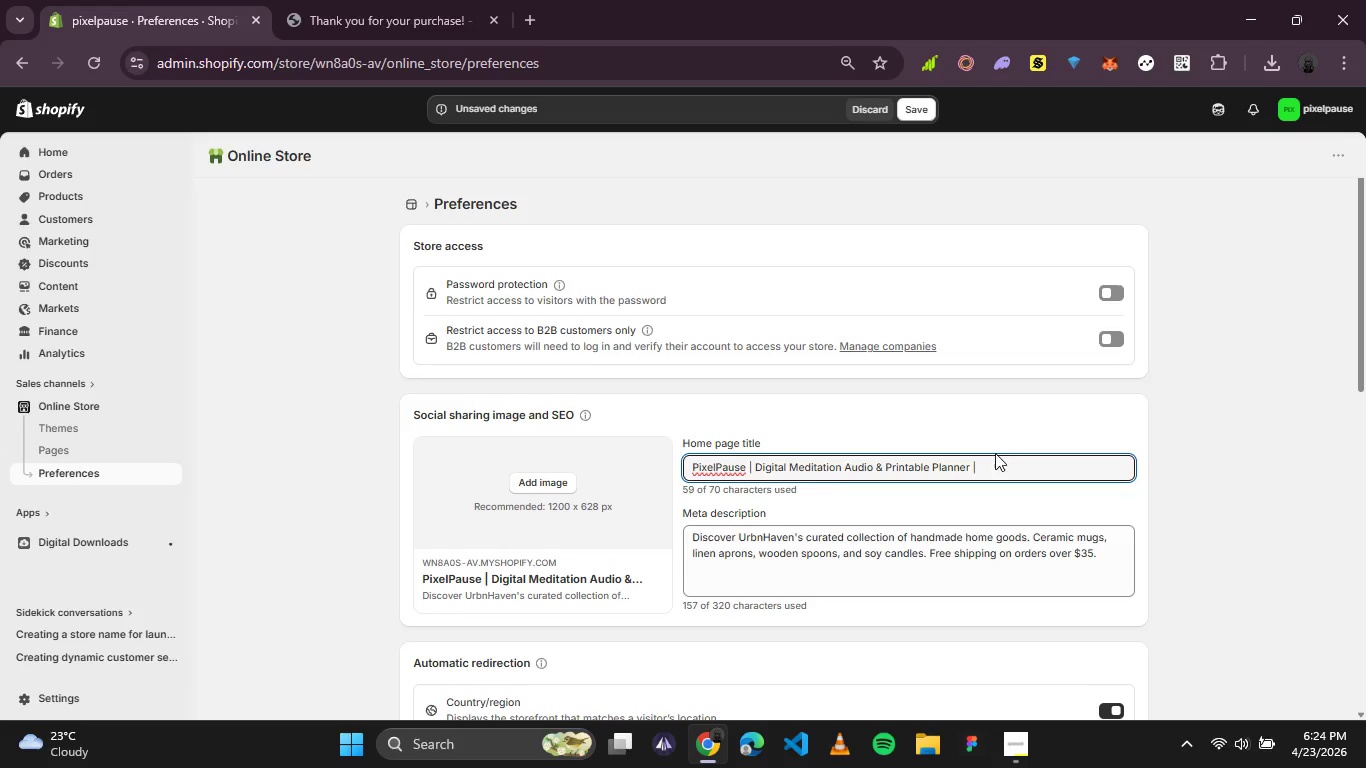 
key(Backspace)
 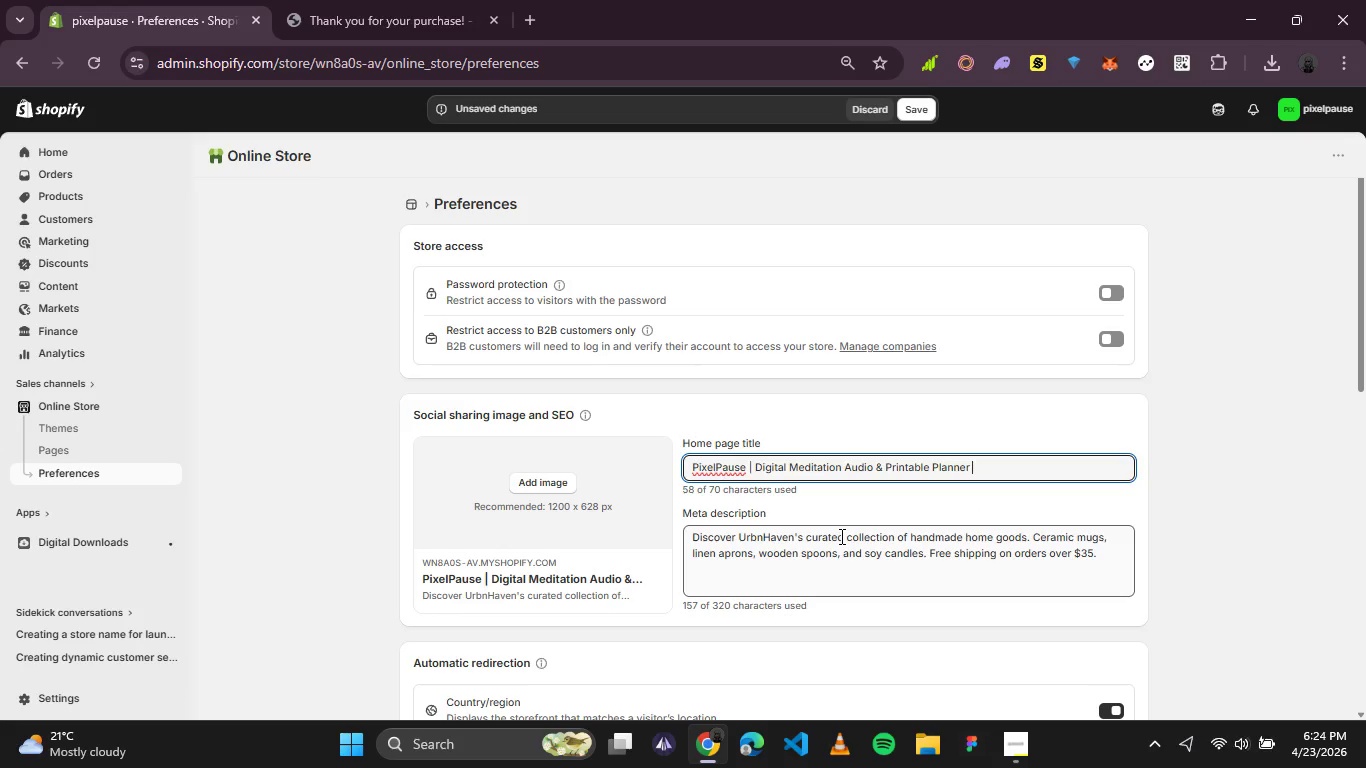 
wait(8.17)
 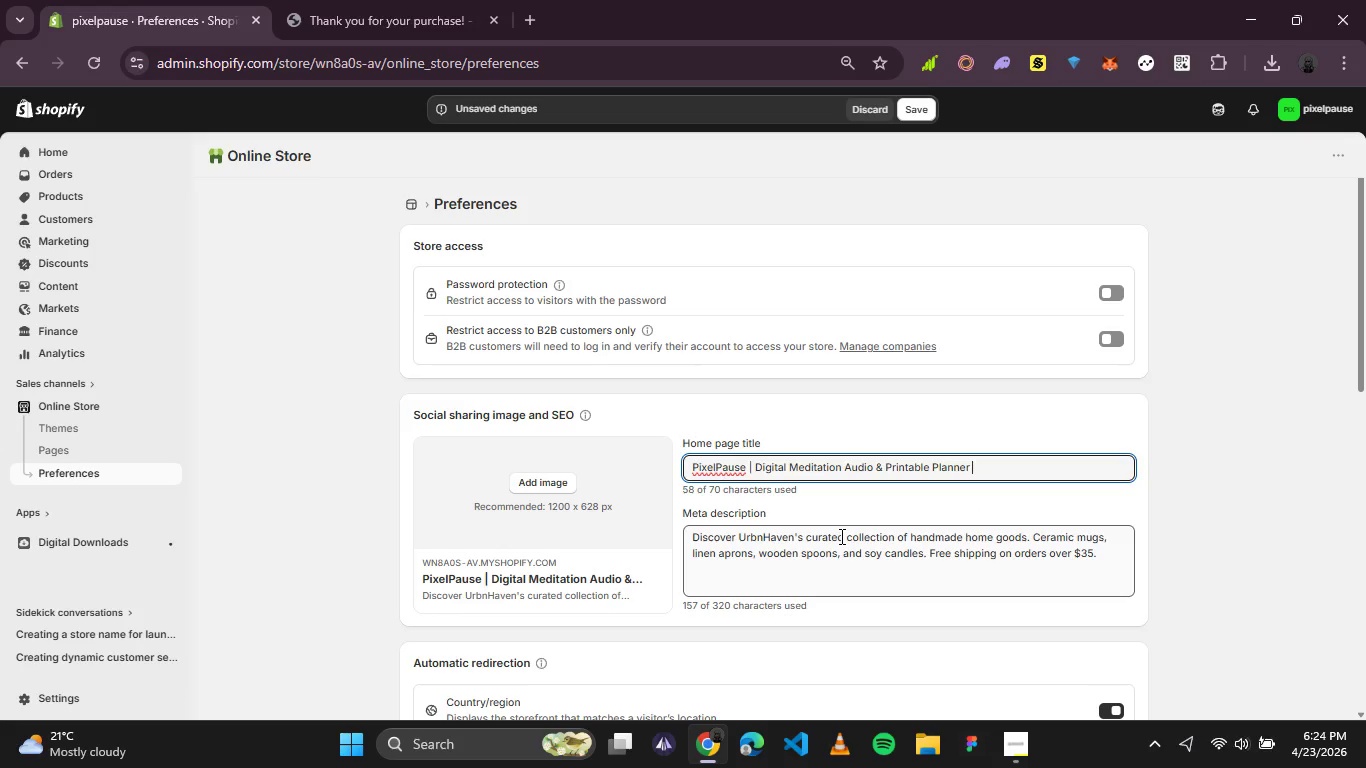 
left_click([804, 569])
 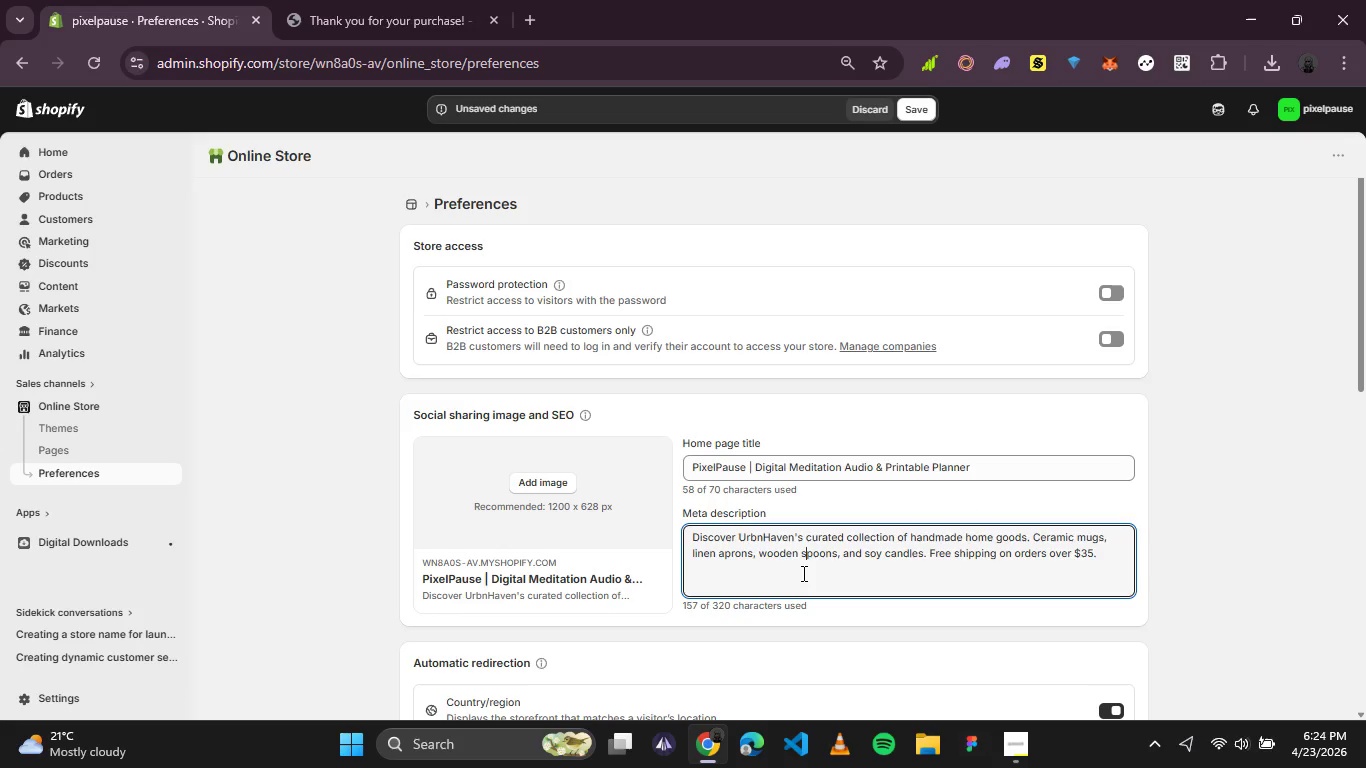 
key(Control+A)
 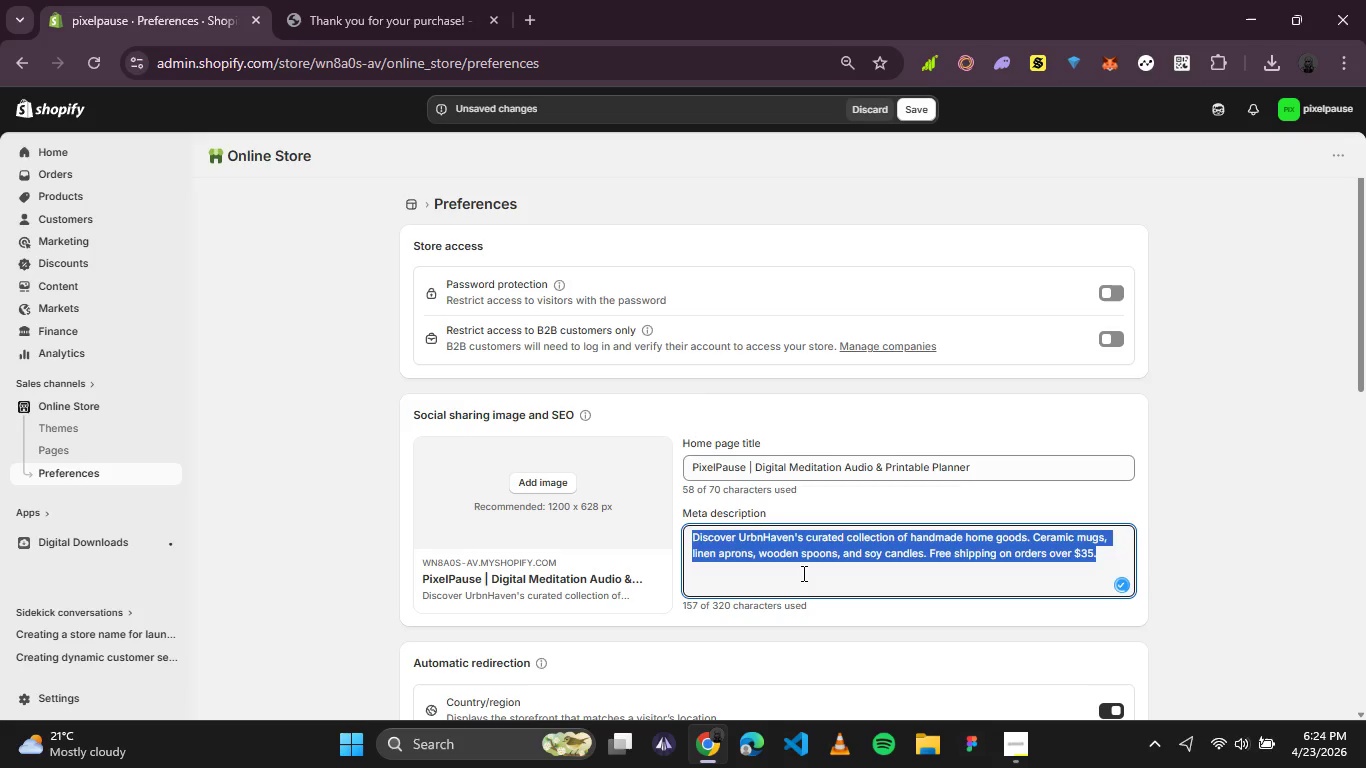 
type(Downol)
key(Backspace)
key(Backspace)
type(load digital meditation audio anf)
key(Backspace)
type(d tracks )
 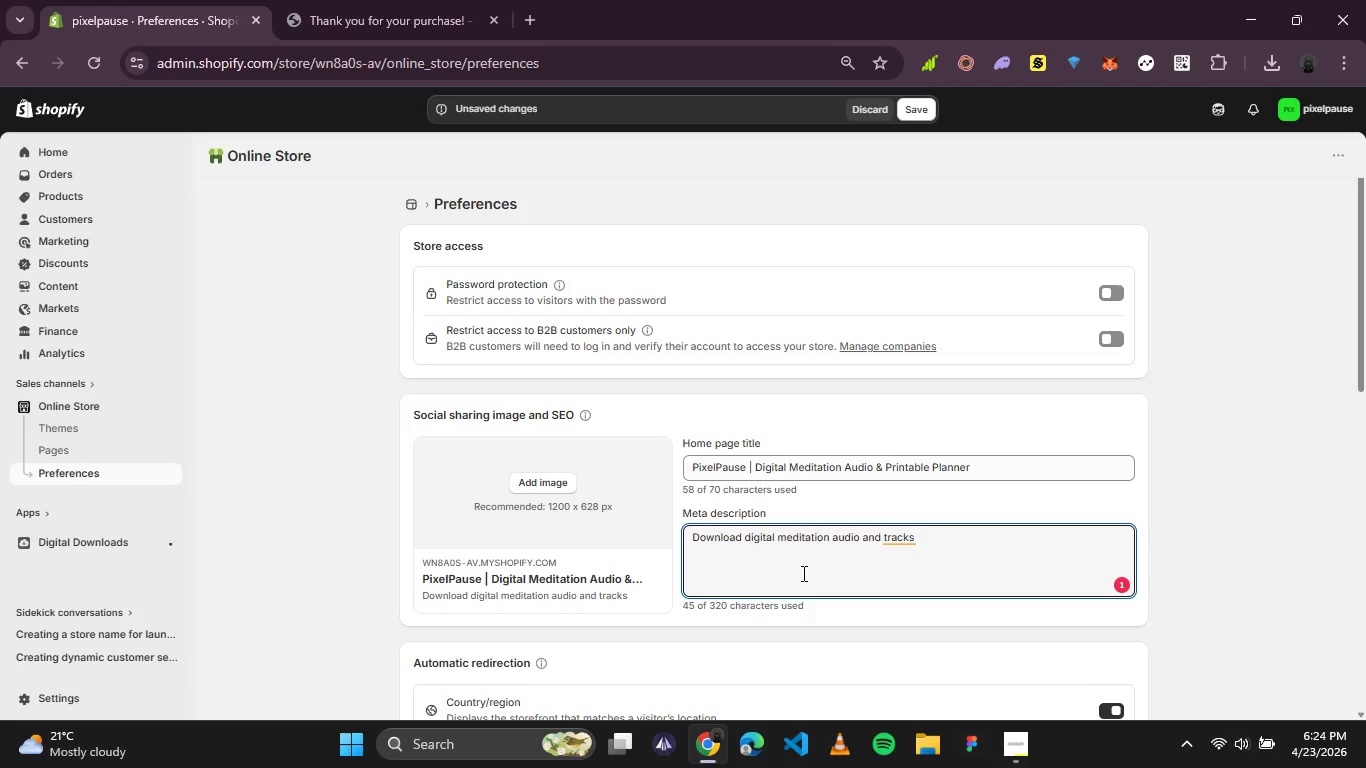 
wait(6.28)
 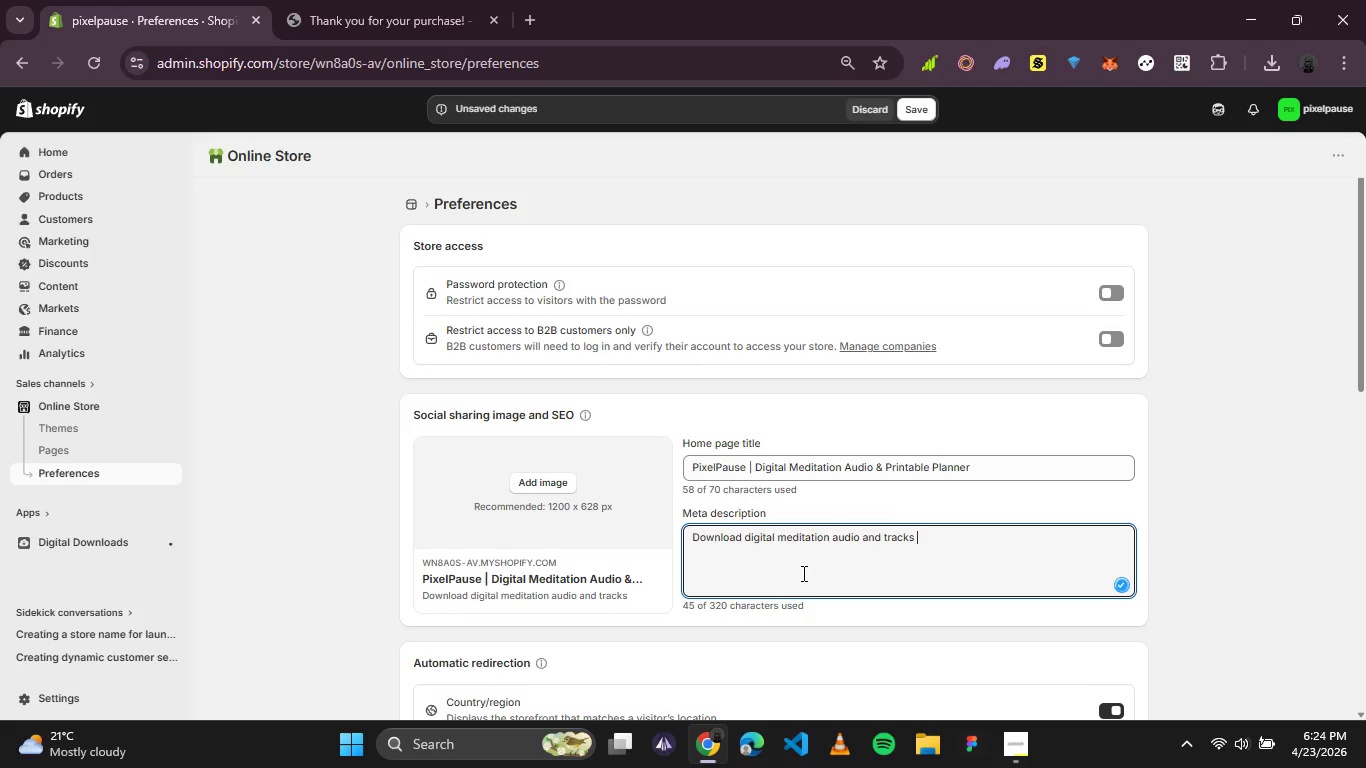 
double_click([876, 535])
 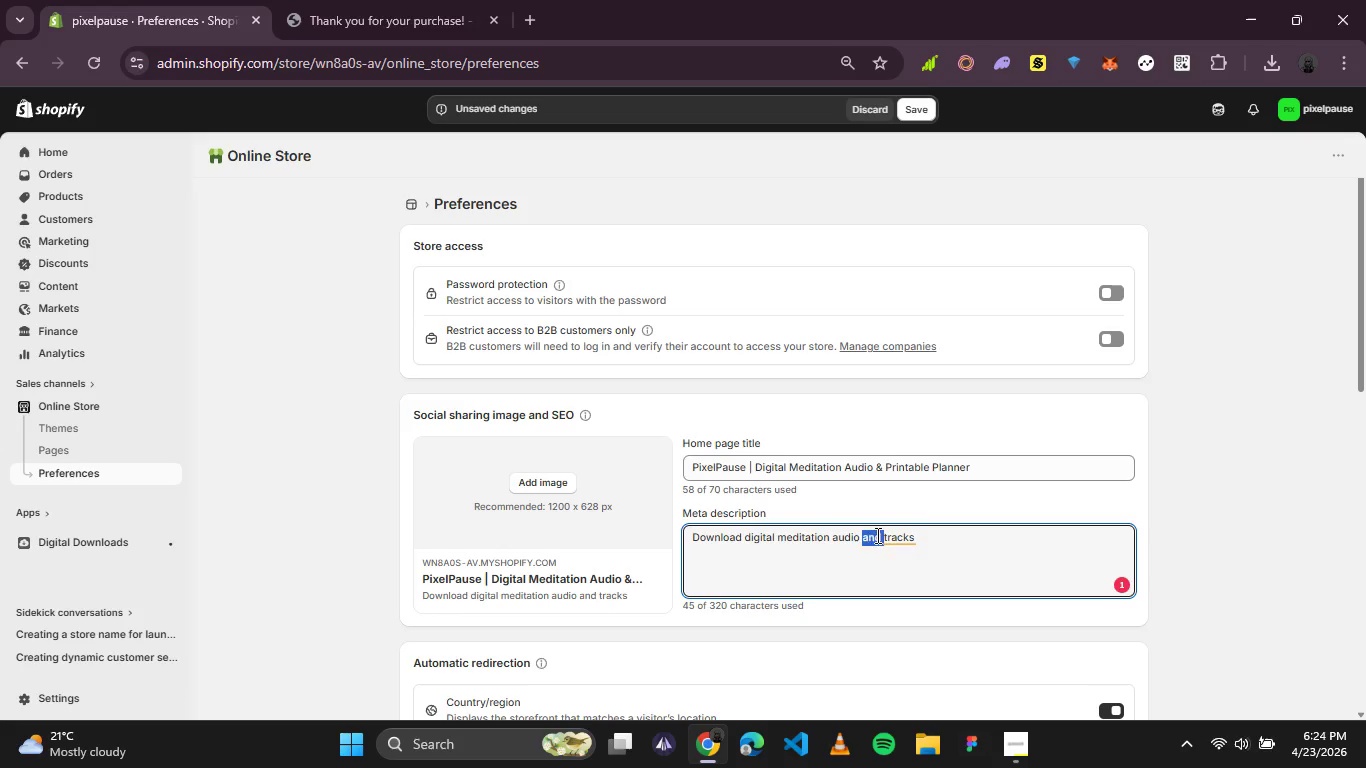 
key(Backspace)
 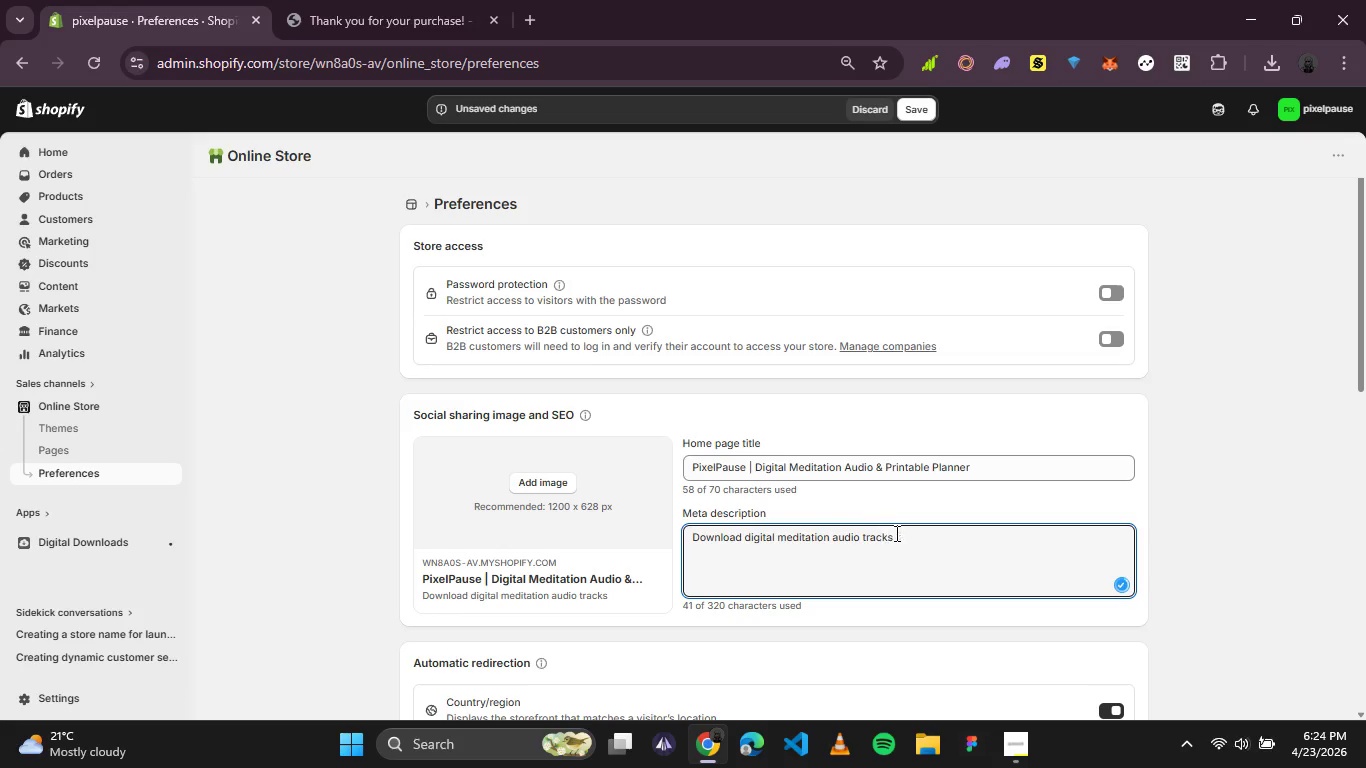 
left_click([900, 533])
 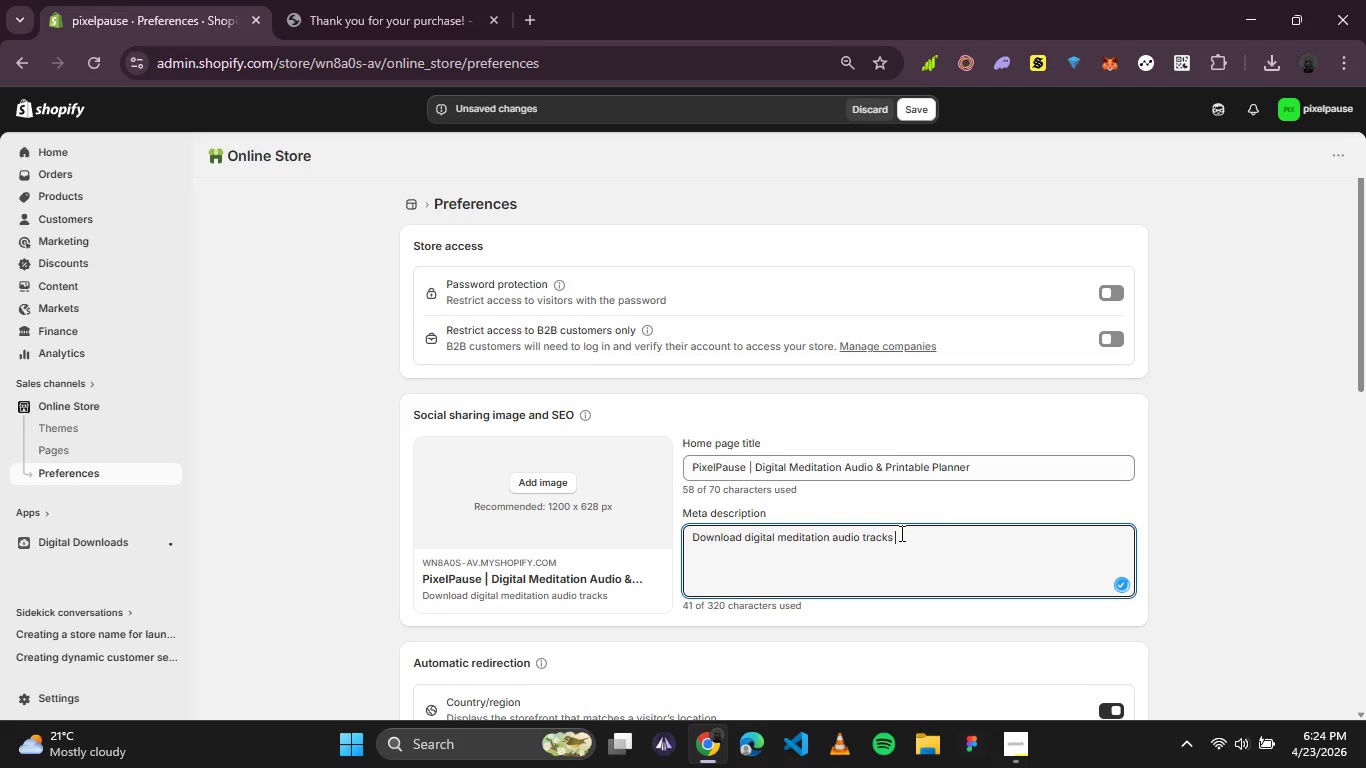 
type(and )
 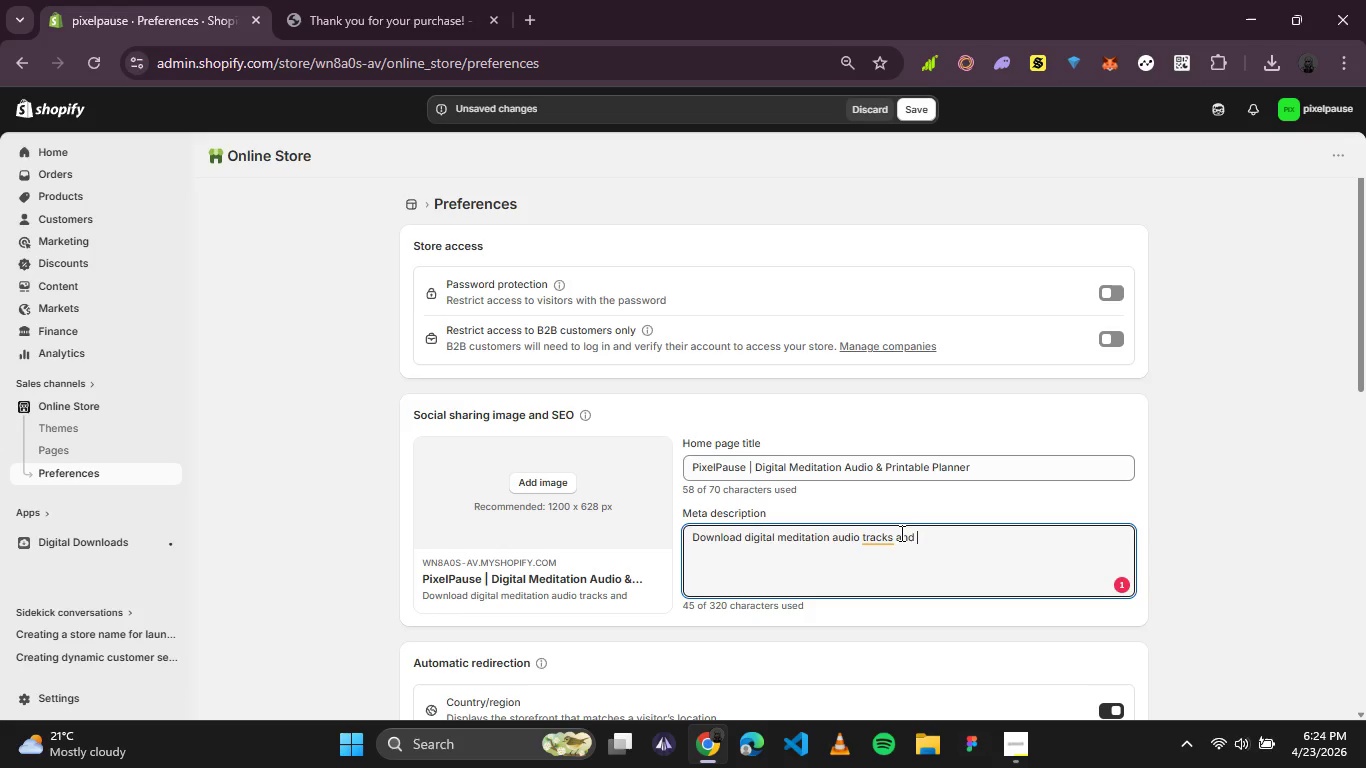 
type(printable daily planner )
 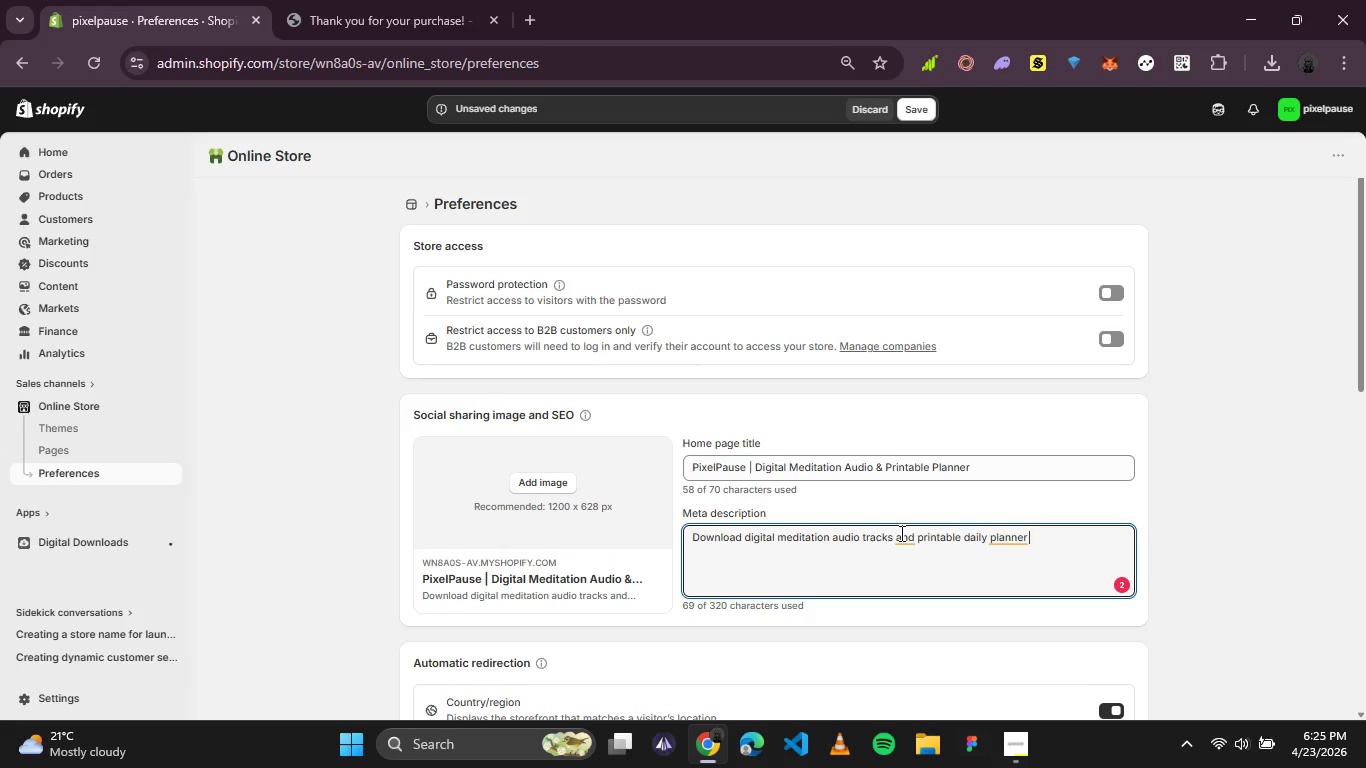 
wait(9.23)
 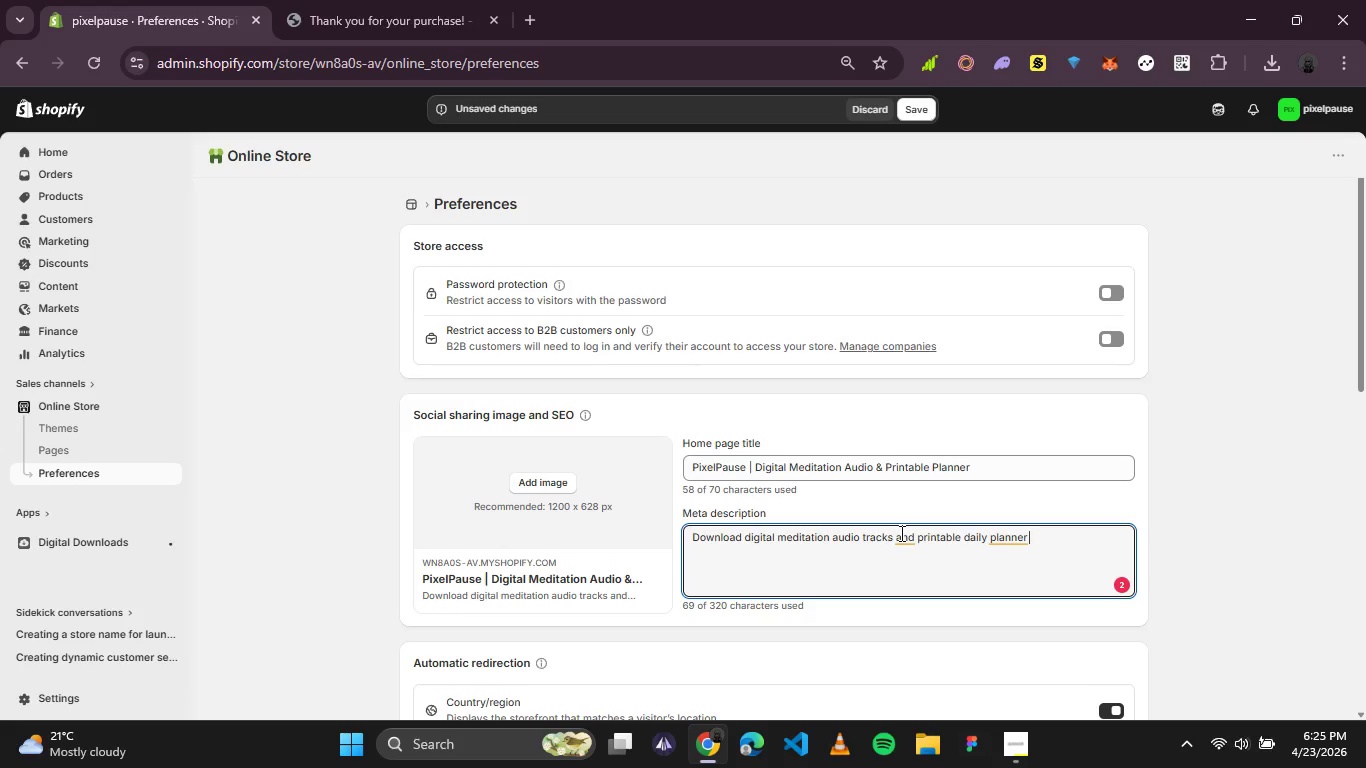 
type( PDFs from PixelPause.)
 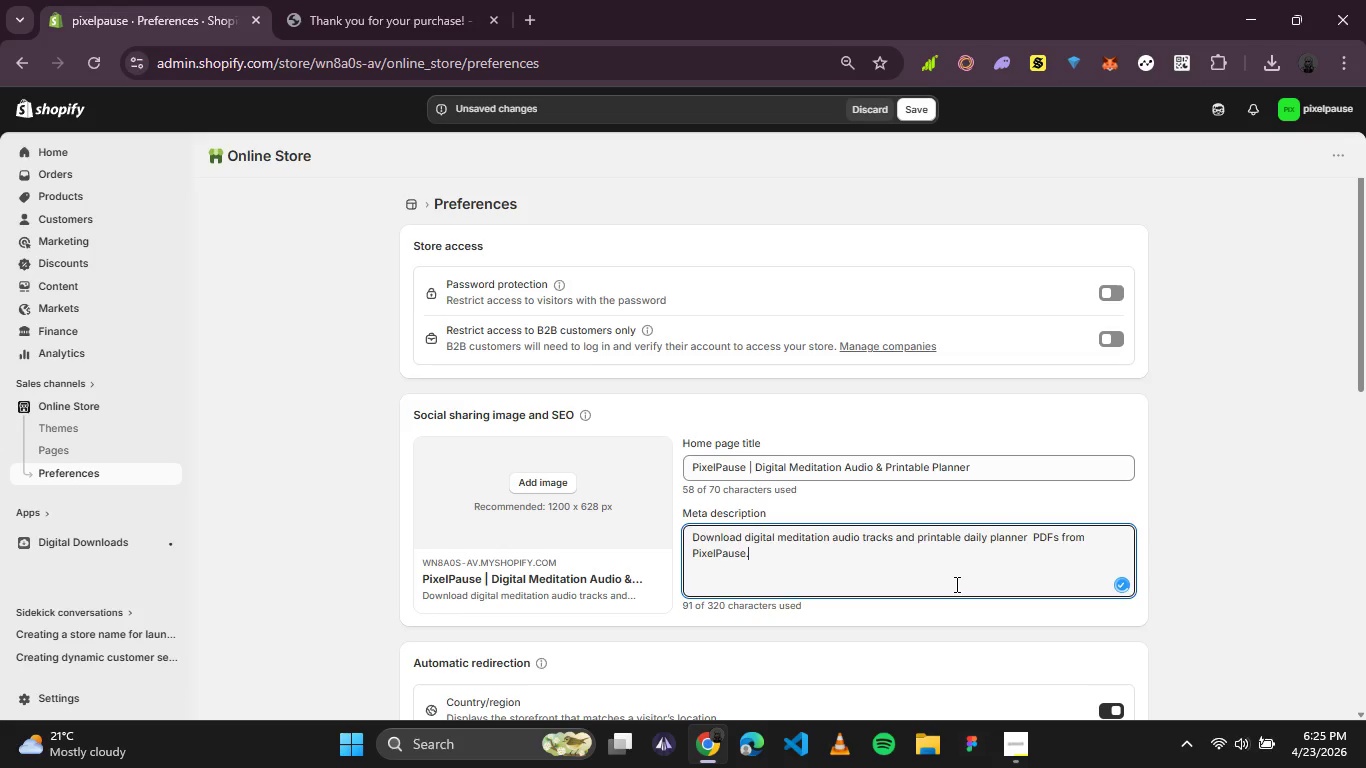 
key(Enter)
 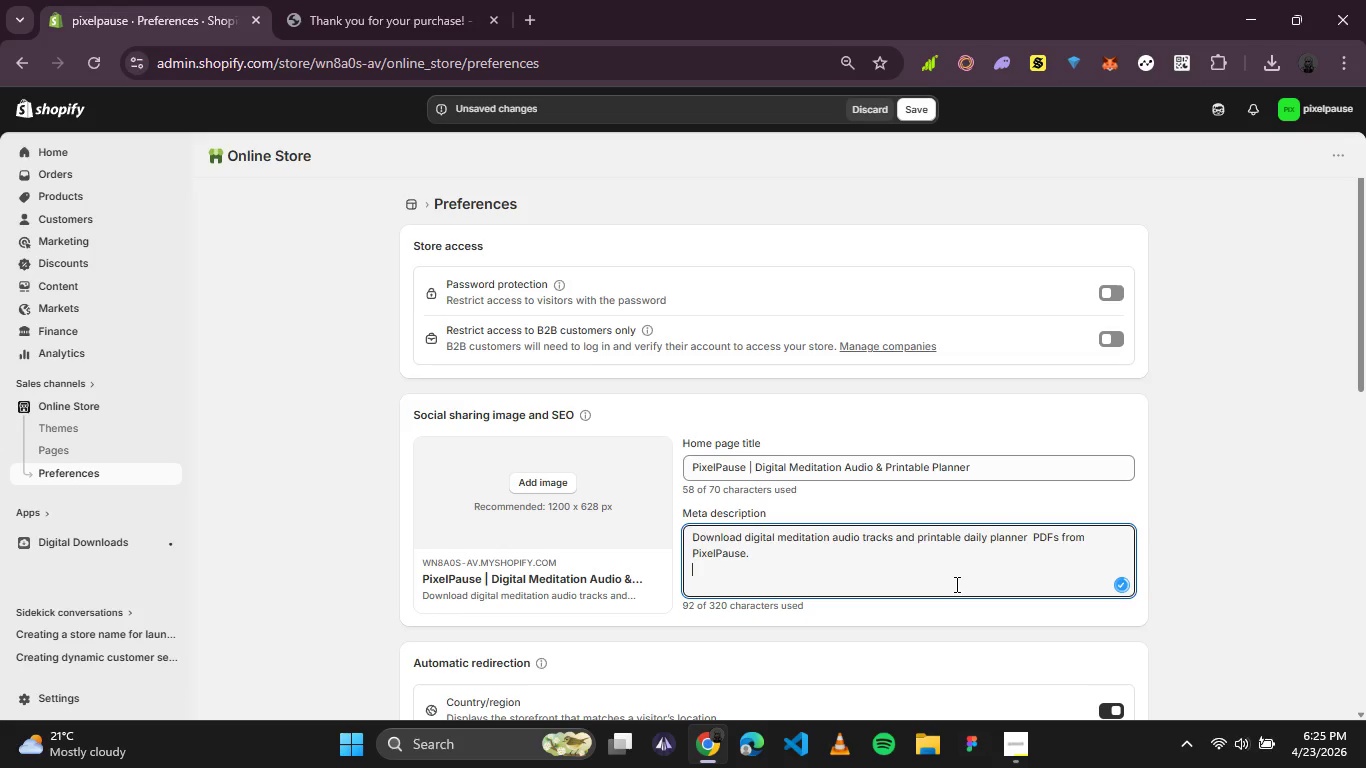 
type(Instant download)
key(Backspace)
key(Backspace)
key(Backspace)
key(Backspace)
key(Backspace)
key(Backspace)
key(Backspace)
type(elivery.)
 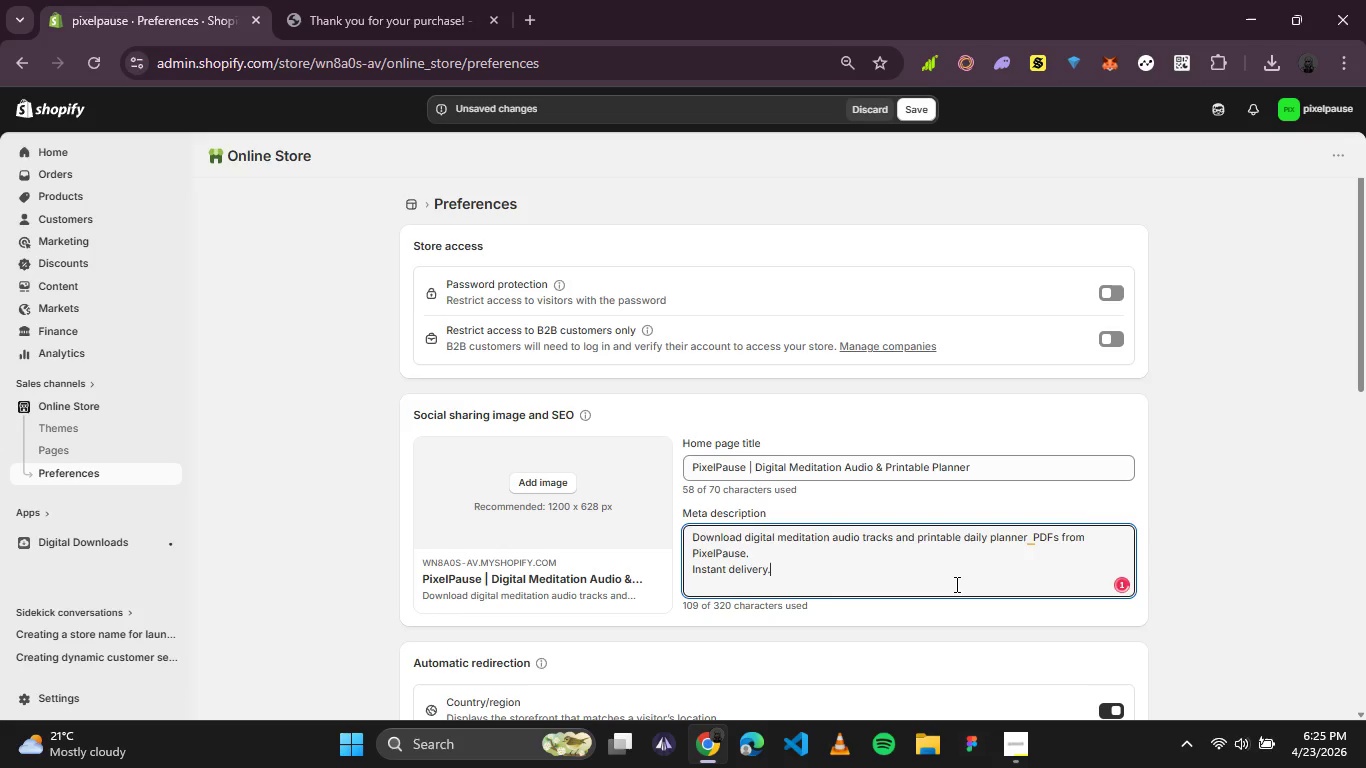 
key(Enter)
 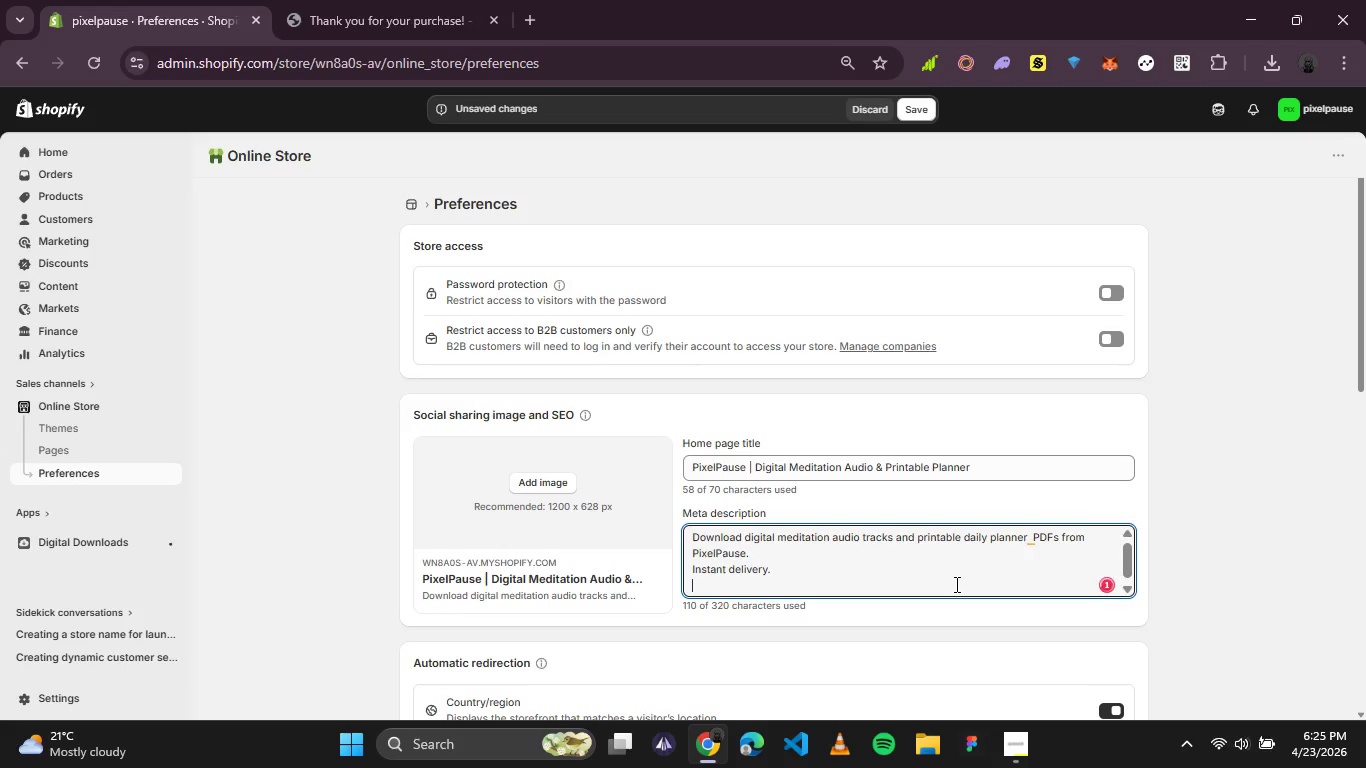 
type(No shipping.)
 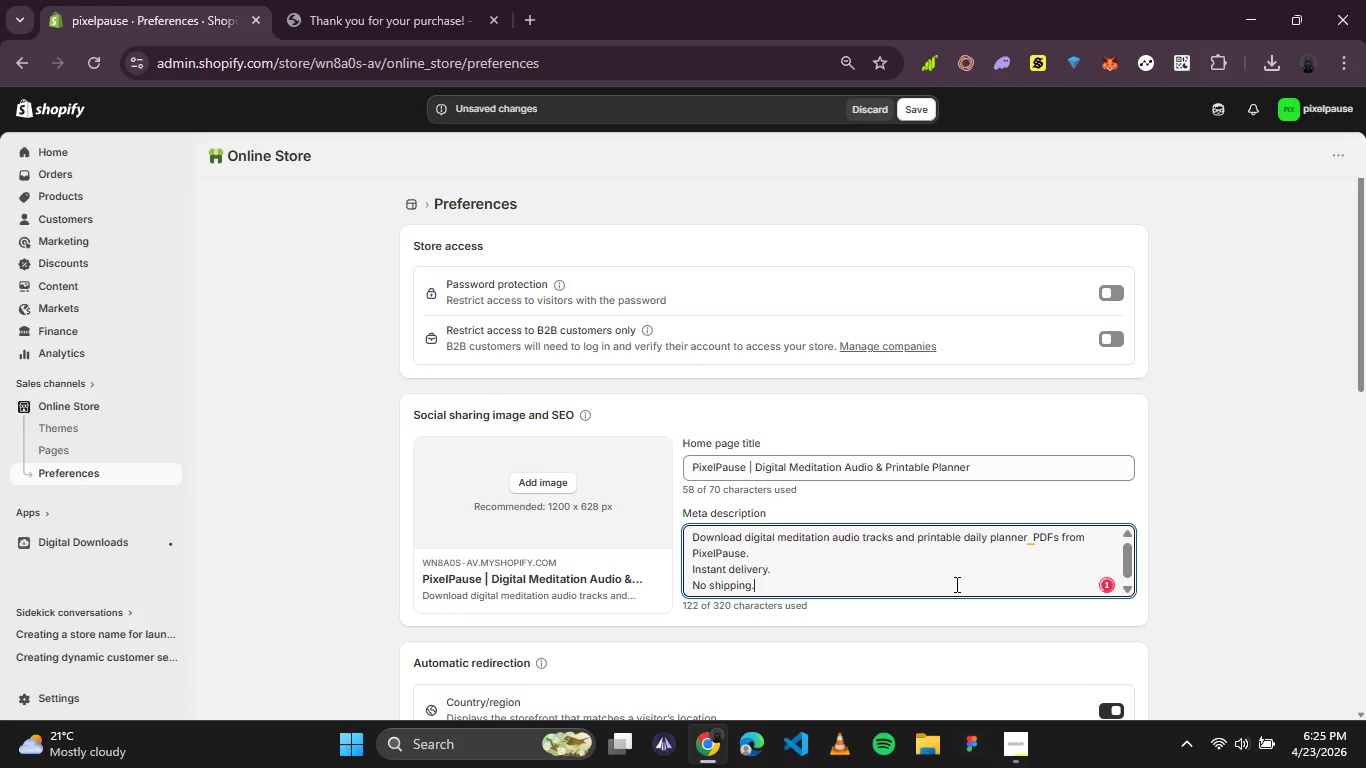 
key(Enter)
 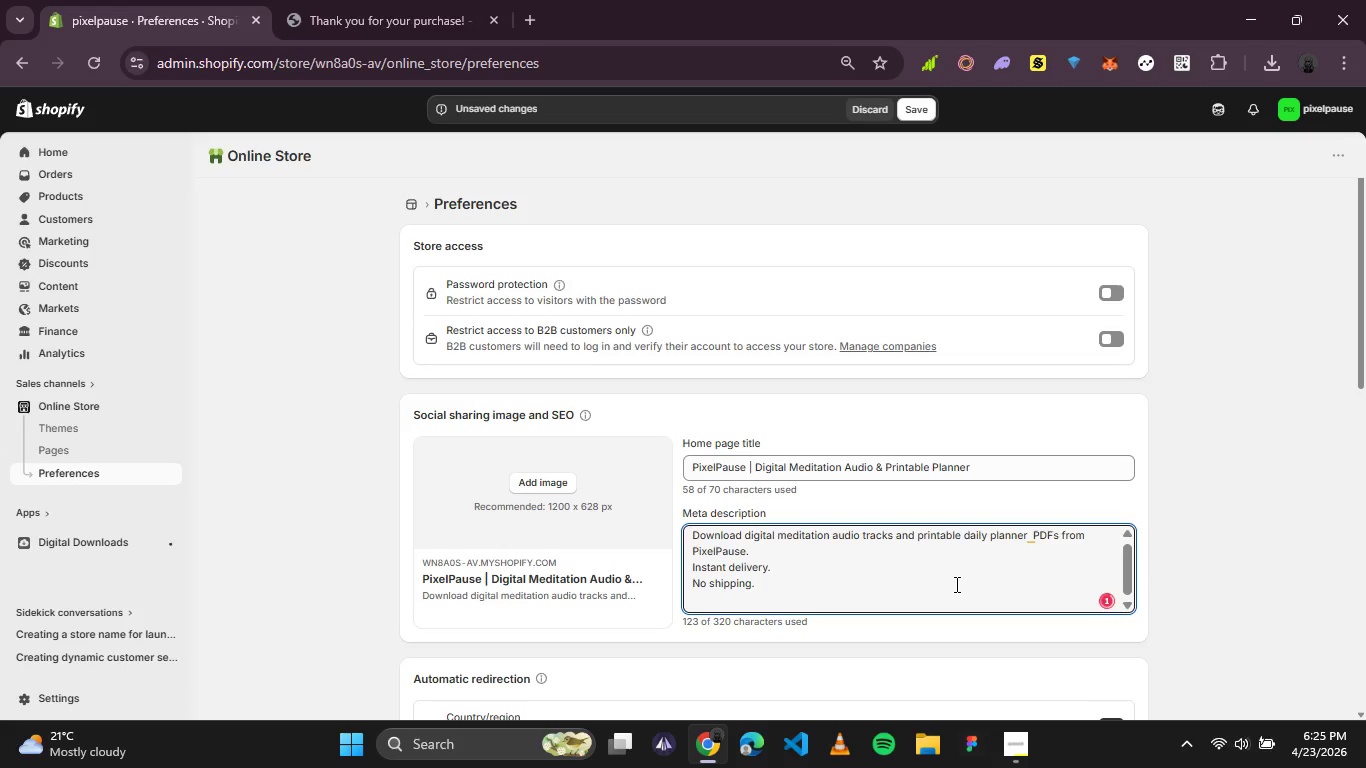 
type(Mindfu)
 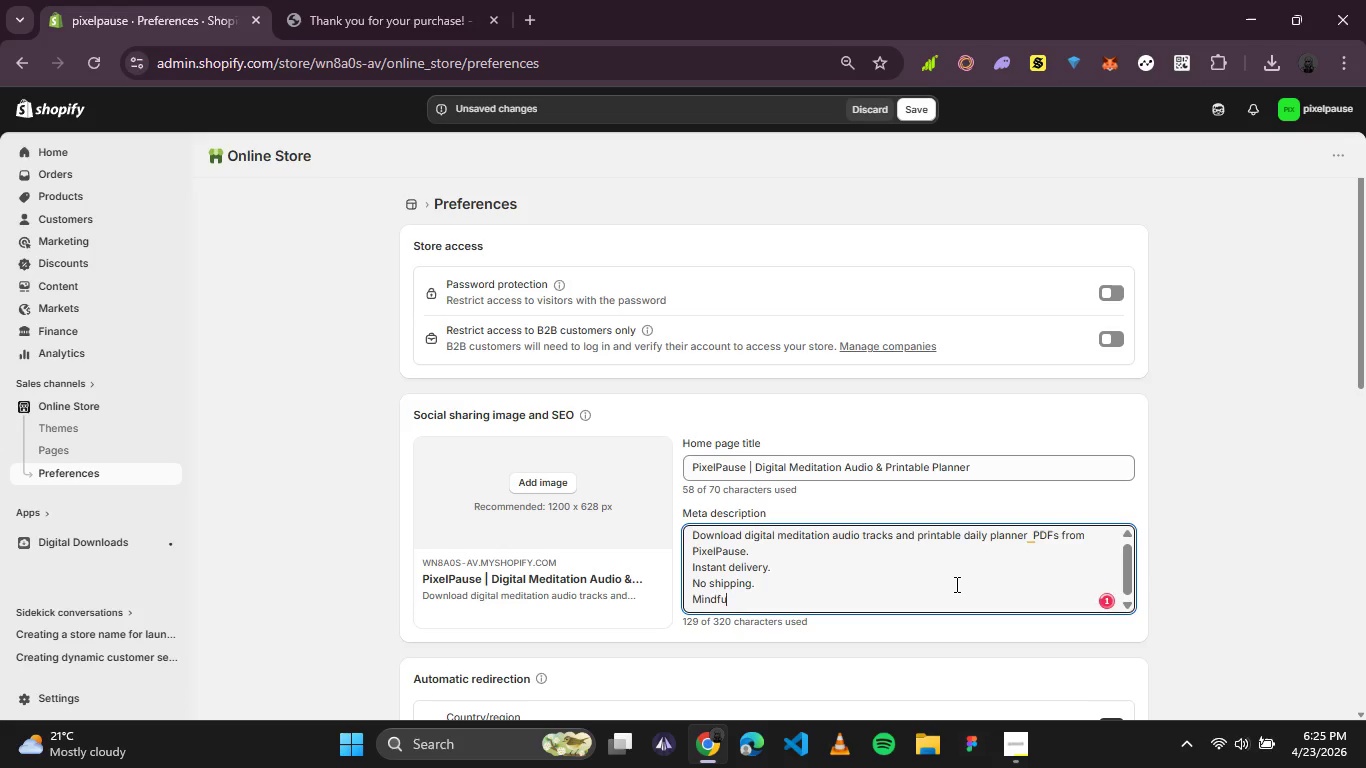 
type(lness and productivity tools starting at $*.)
 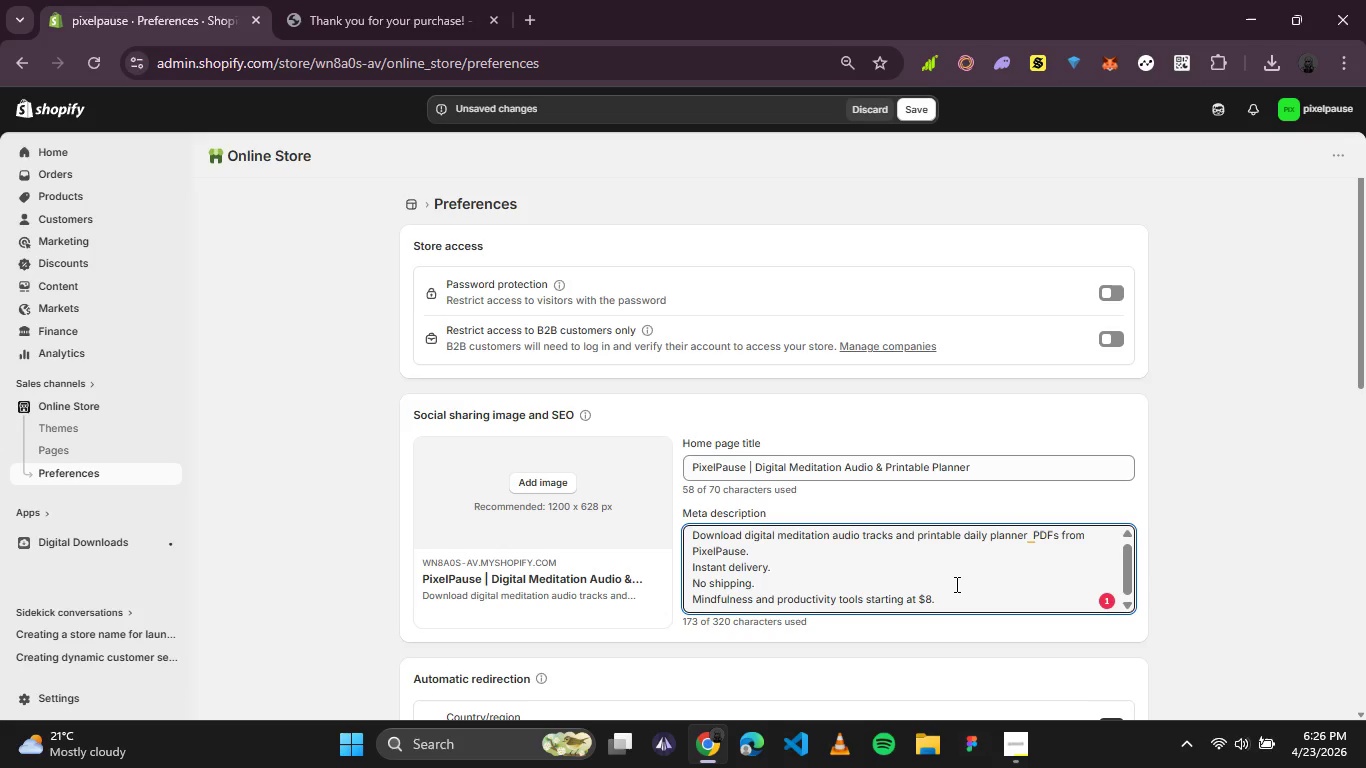 
left_click([925, 107])
 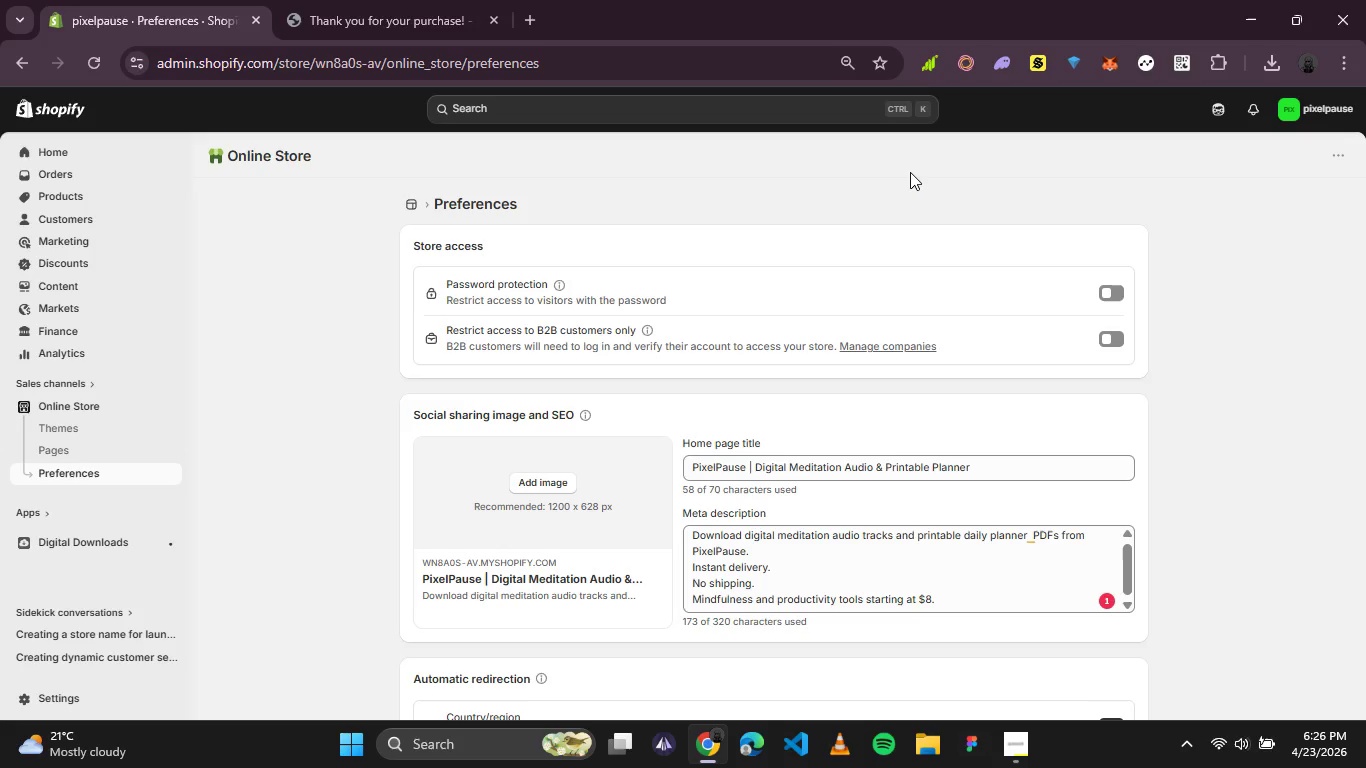 
wait(25.05)
 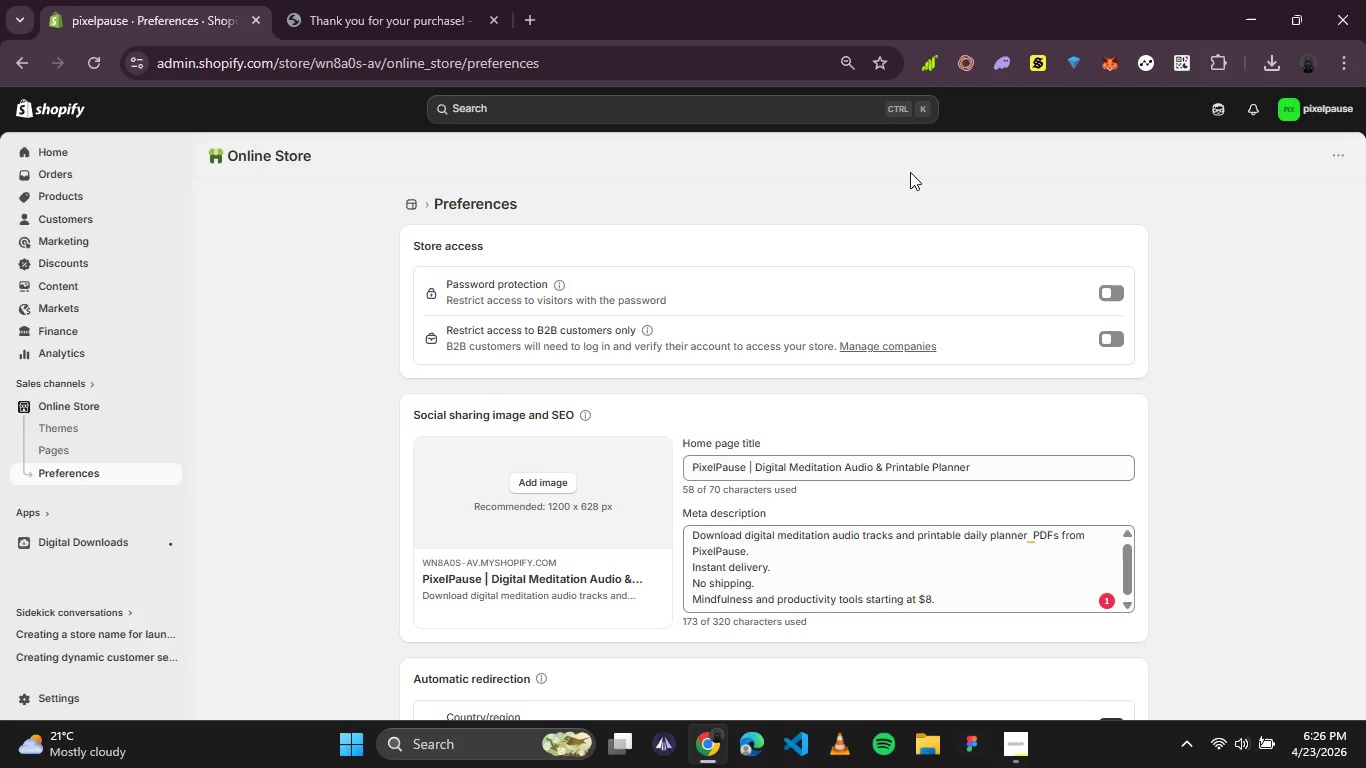 
left_click([1030, 587])
 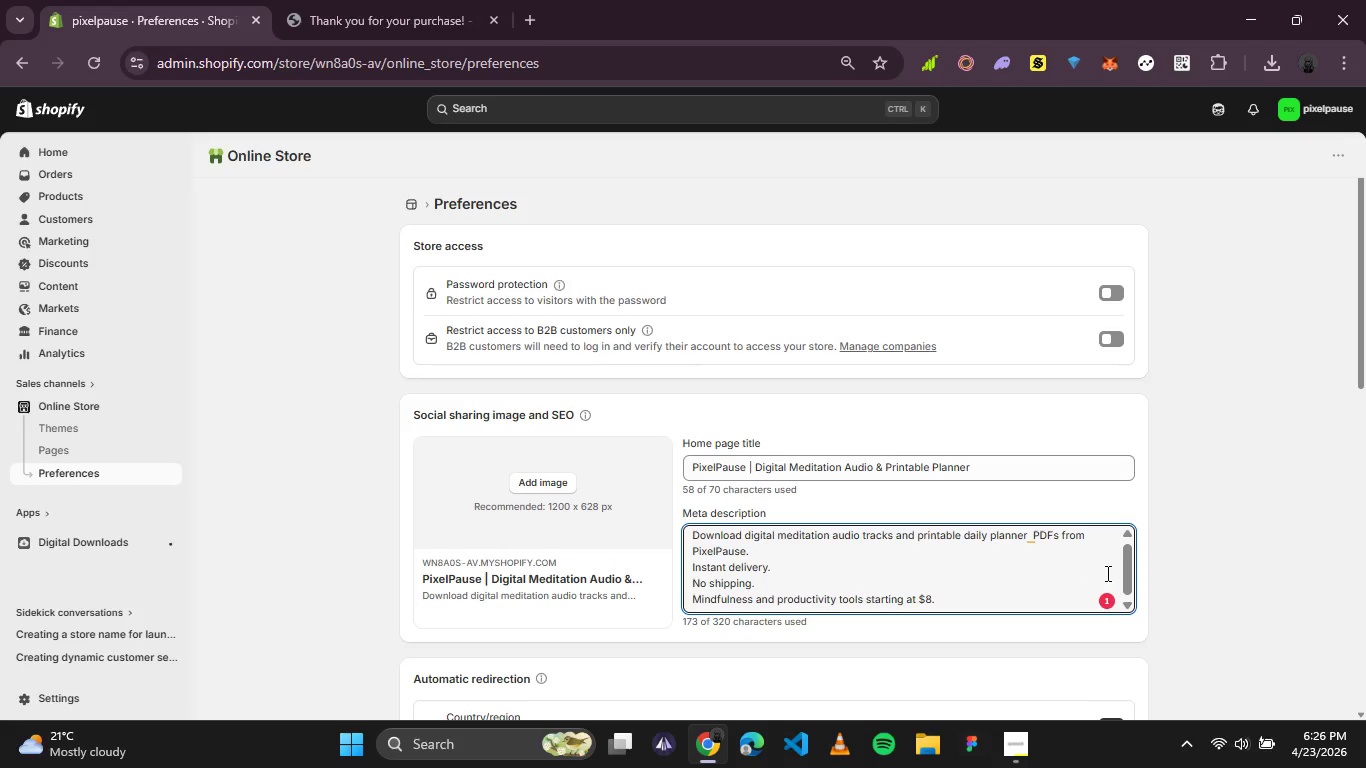 
scroll: coordinate [1019, 573], scroll_direction: down, amount: 1.0
 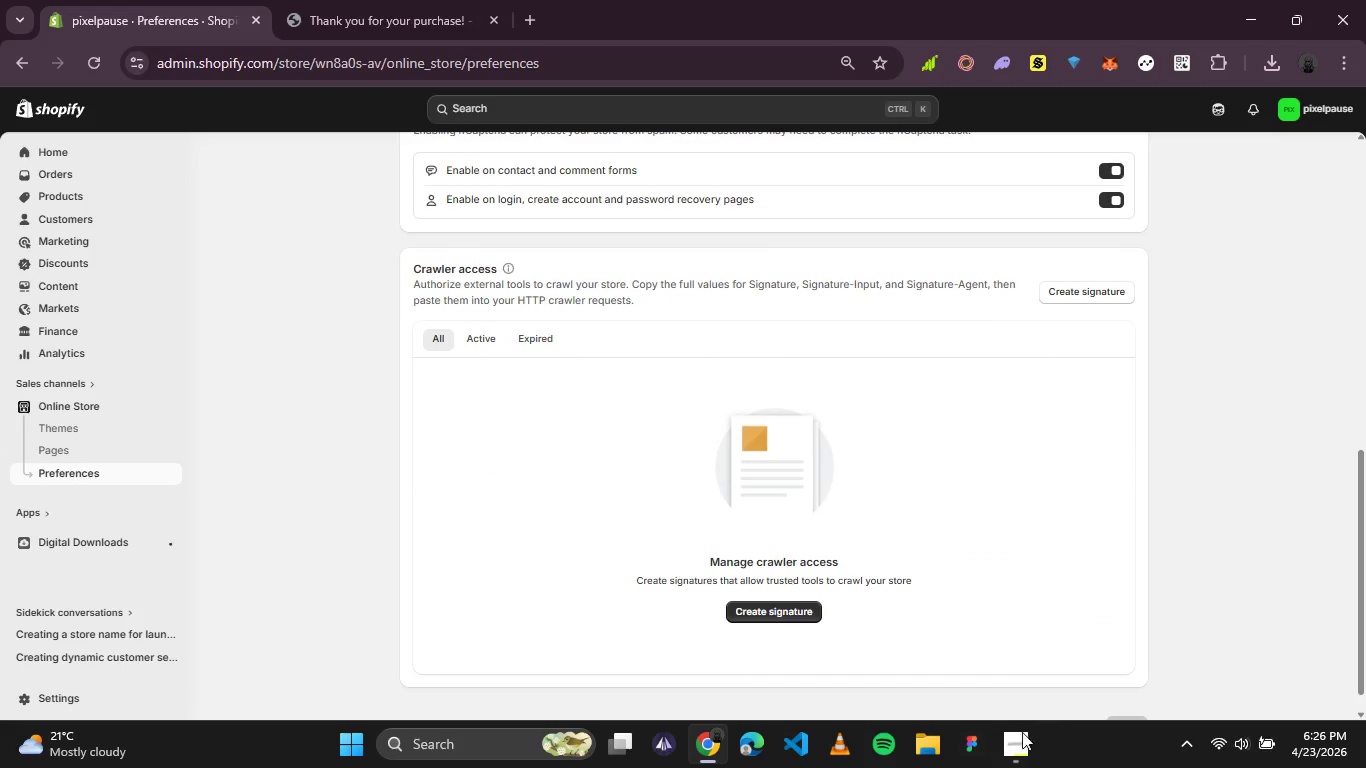 
left_click([1018, 745])